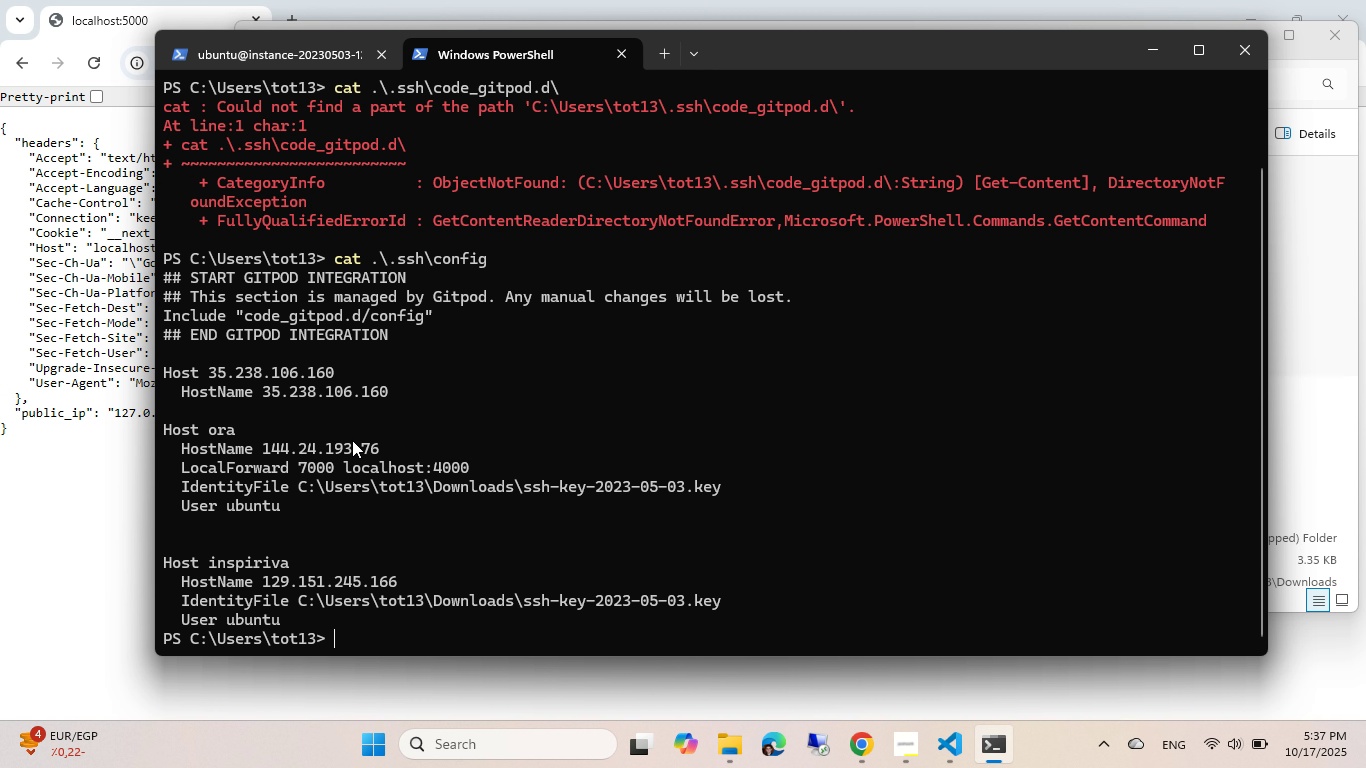 
left_click([352, 440])
 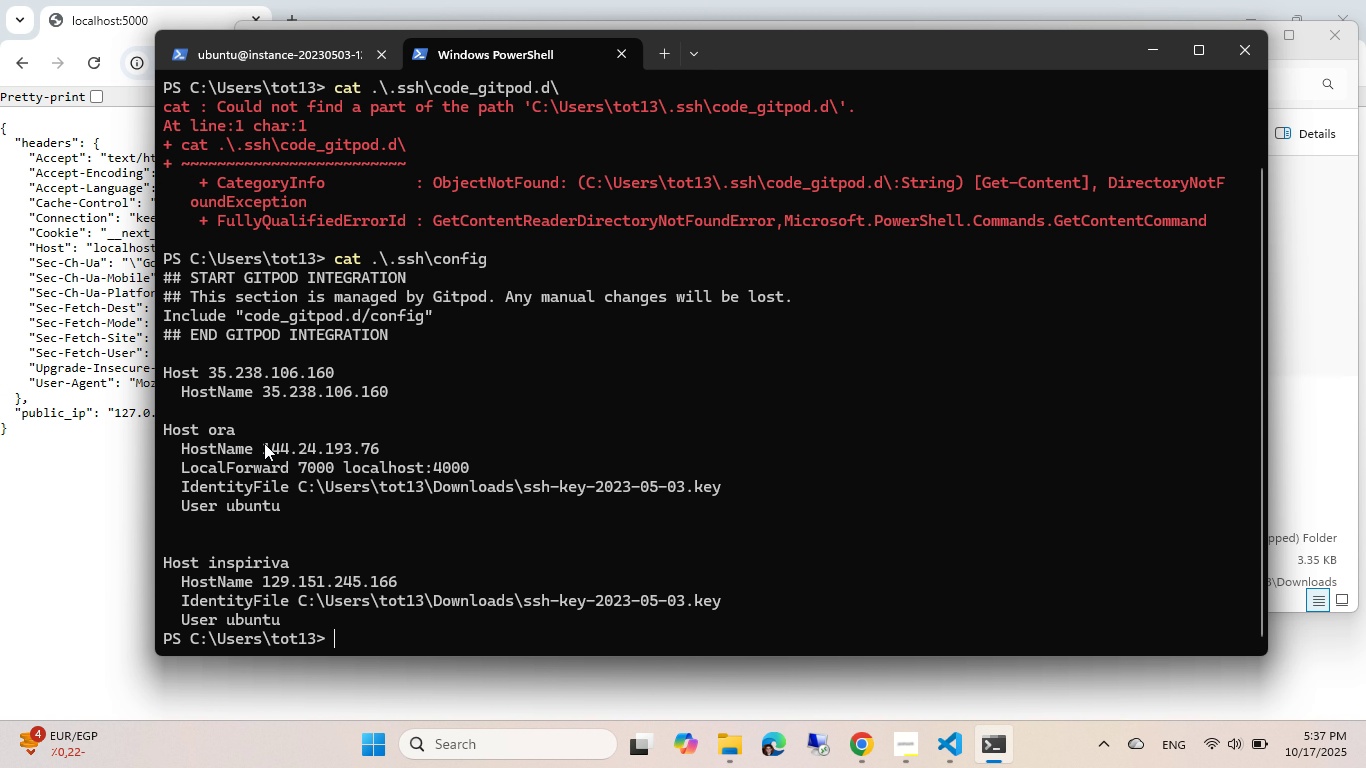 
left_click_drag(start_coordinate=[264, 443], to_coordinate=[368, 463])
 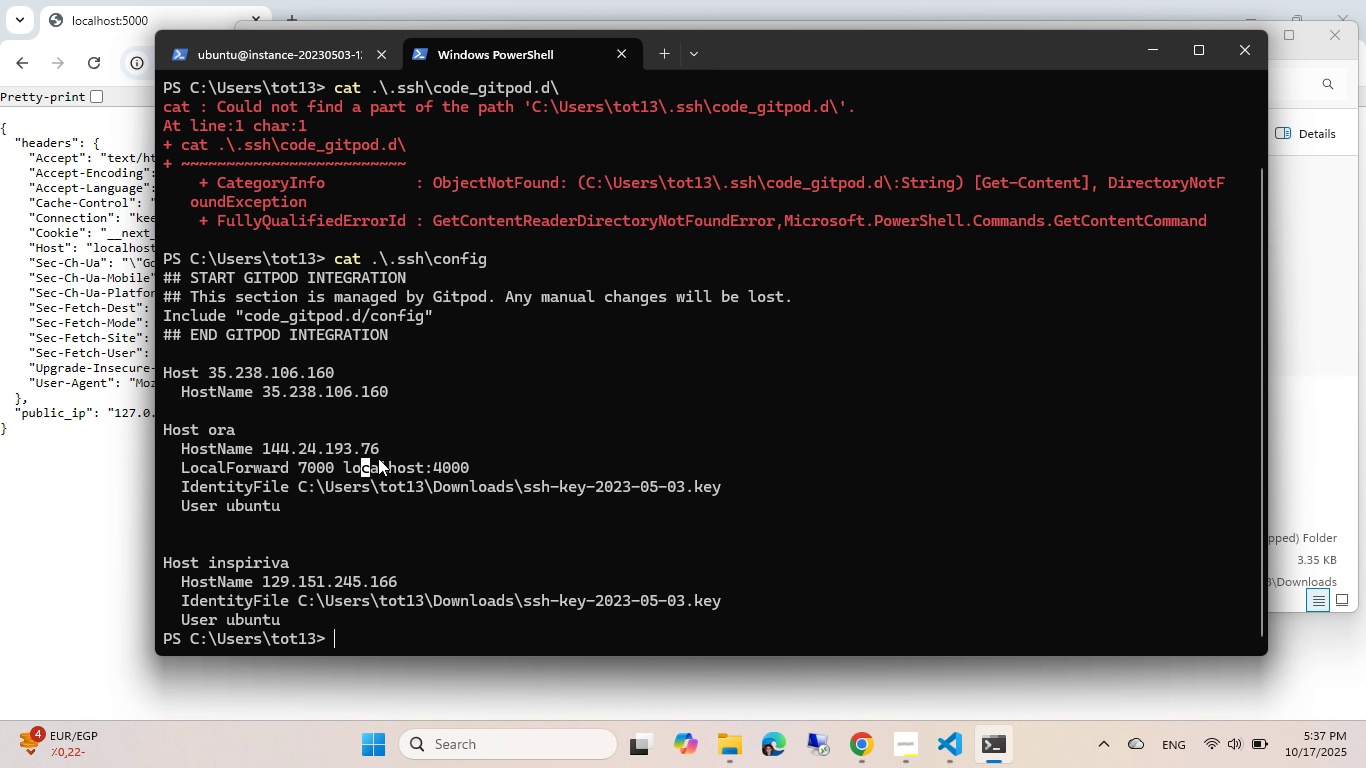 
left_click_drag(start_coordinate=[368, 463], to_coordinate=[373, 449])
 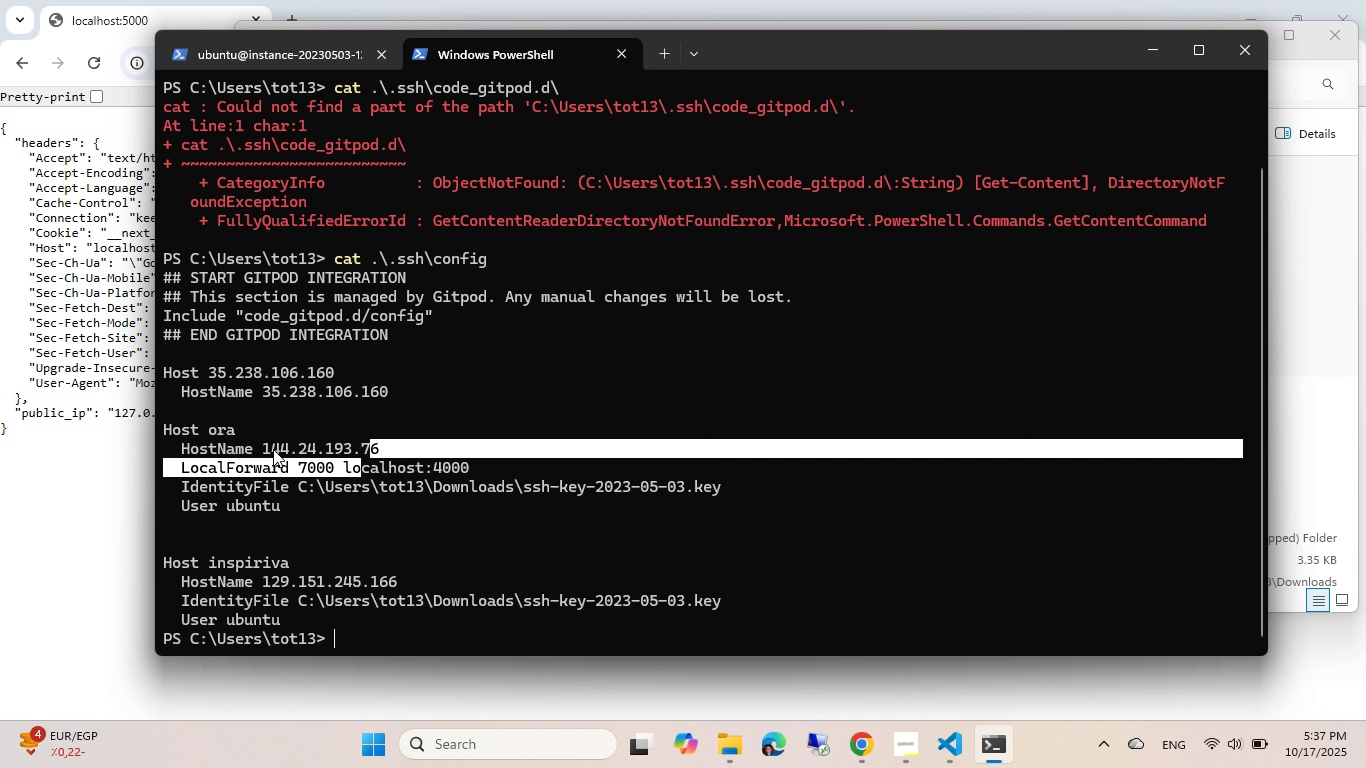 
left_click_drag(start_coordinate=[263, 445], to_coordinate=[388, 449])
 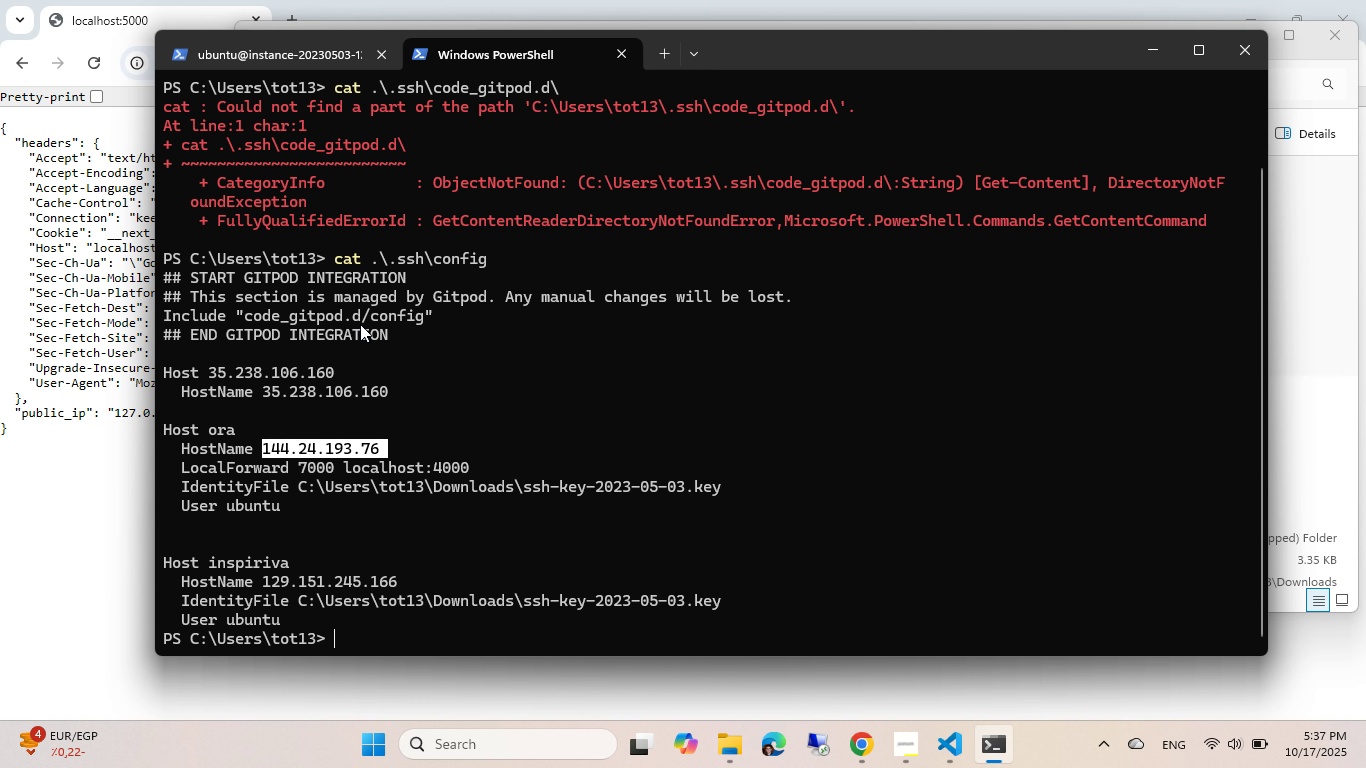 
key(Control+ControlLeft)
 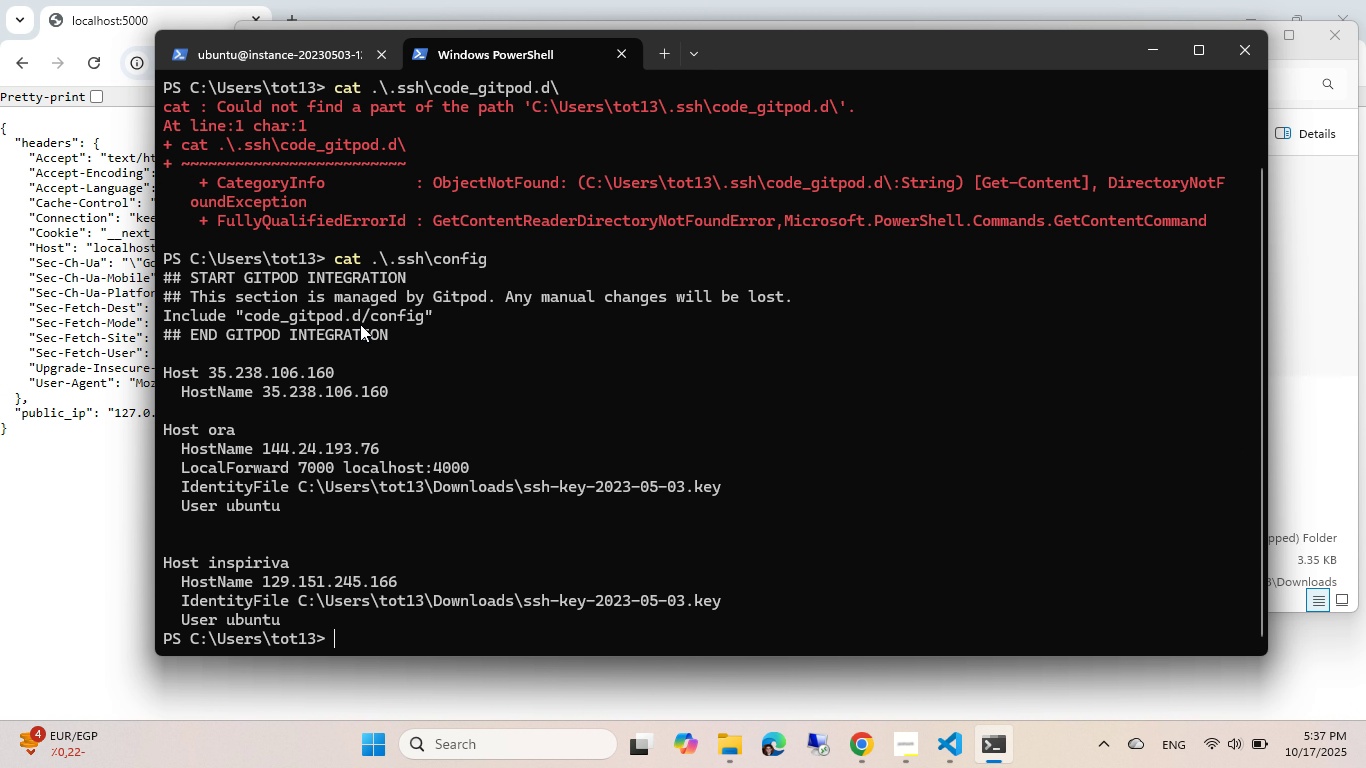 
left_click([525, 0])
 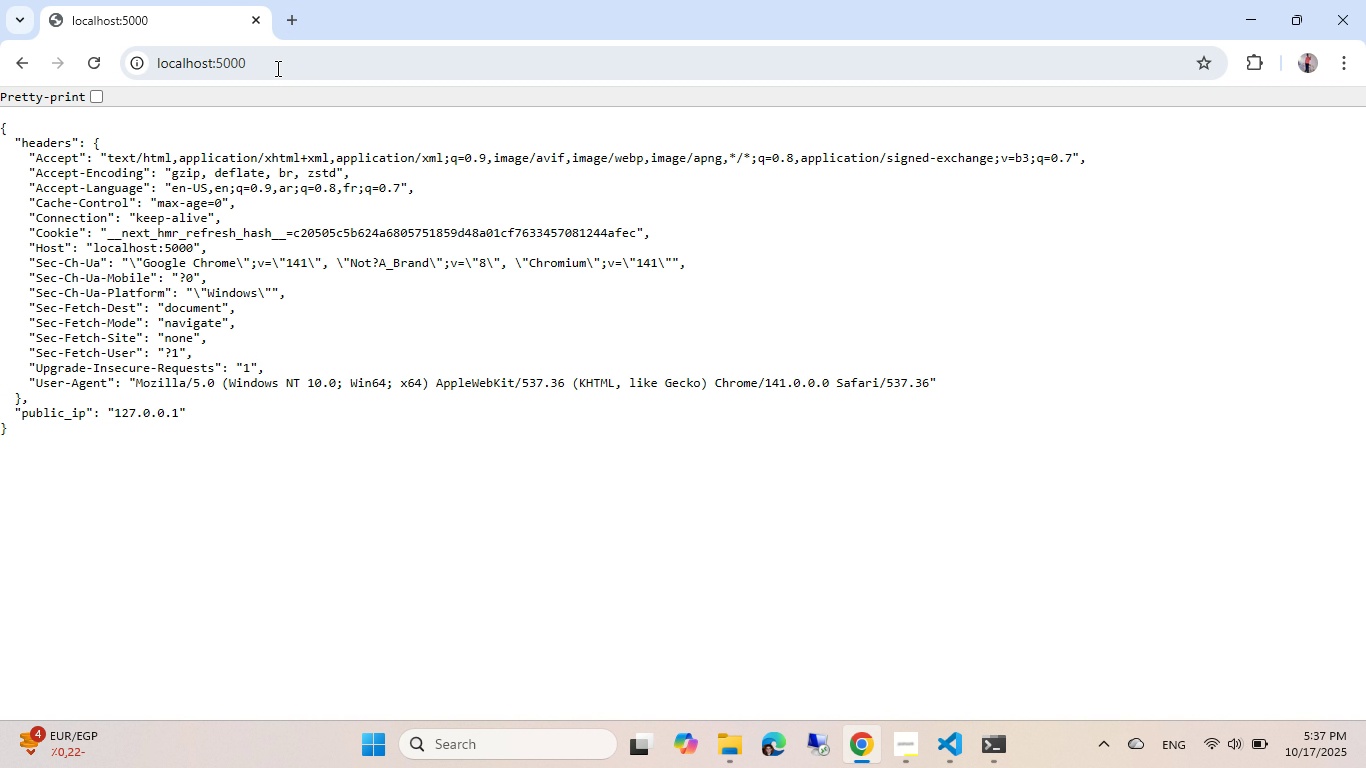 
left_click([276, 68])
 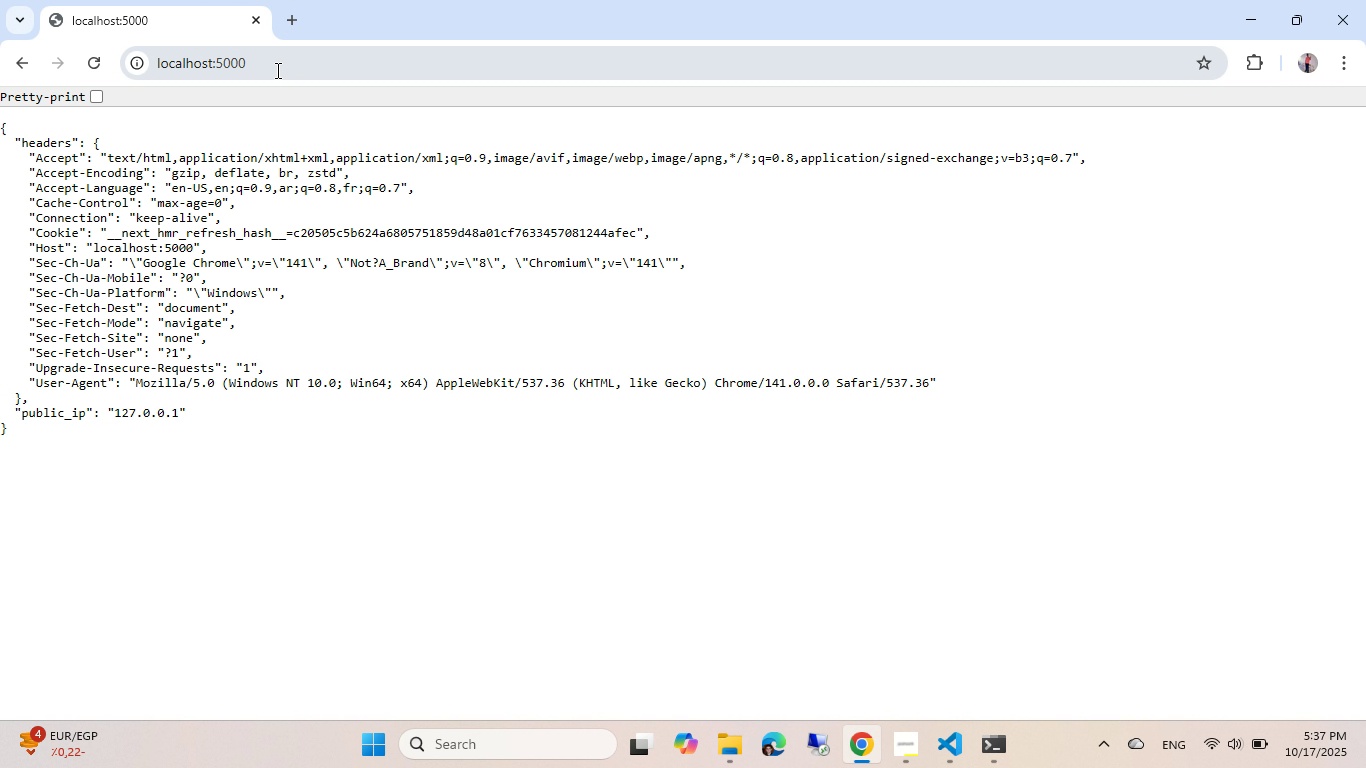 
key(Control+ControlLeft)
 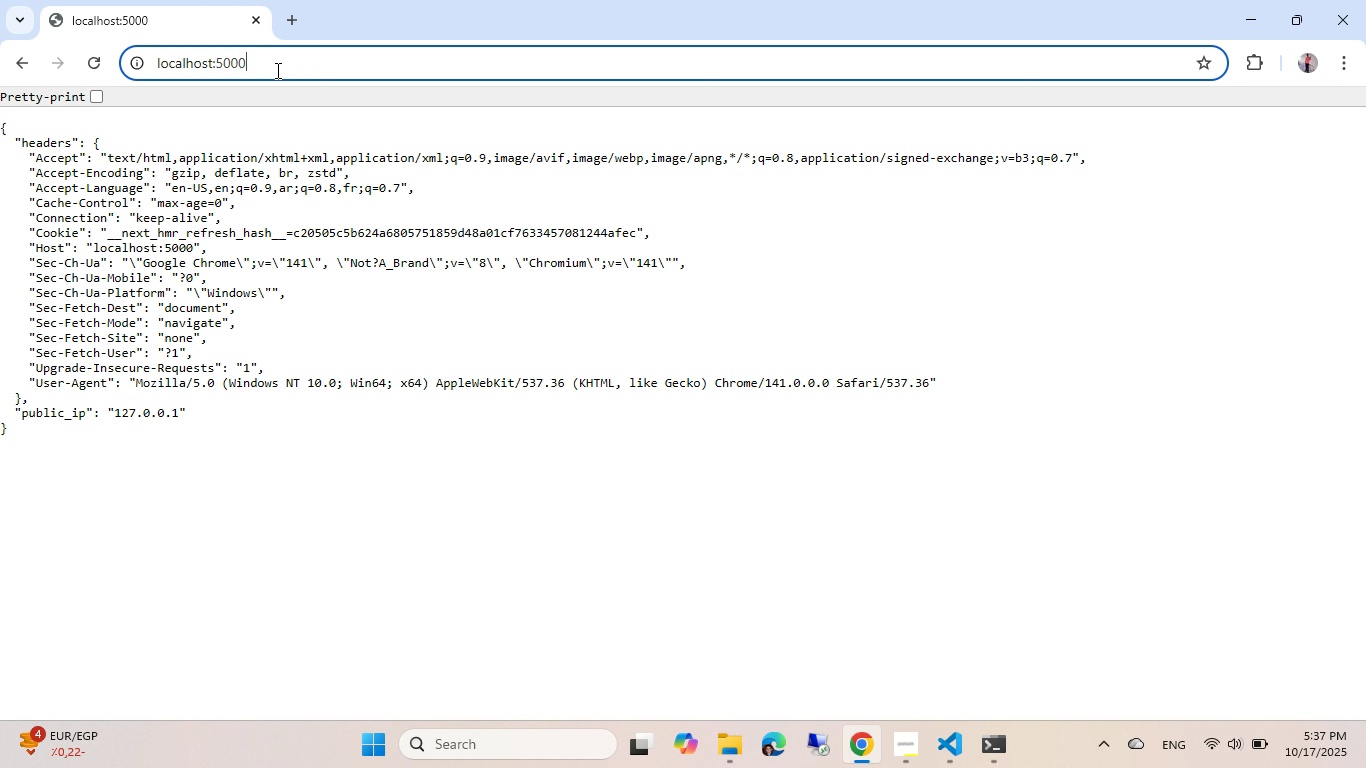 
key(Control+V)
 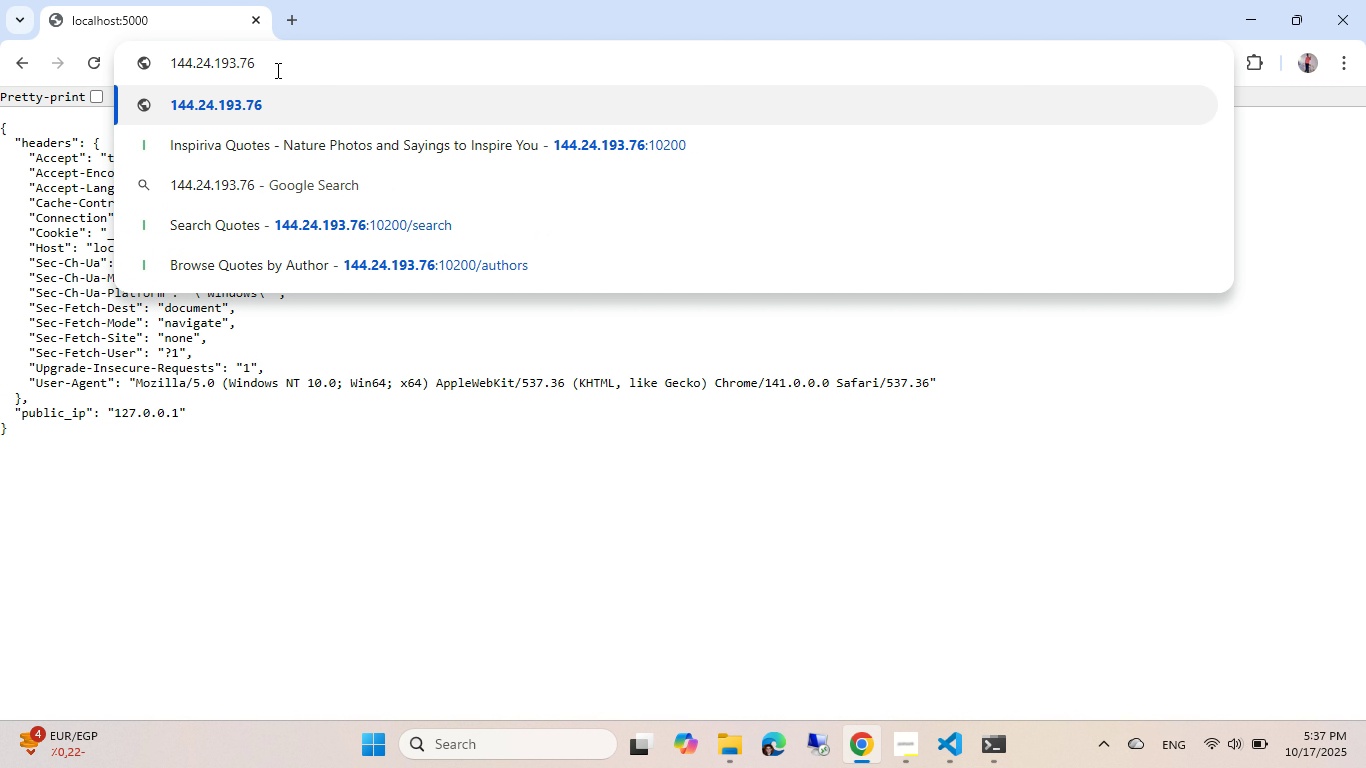 
key(Shift+ShiftRight)
 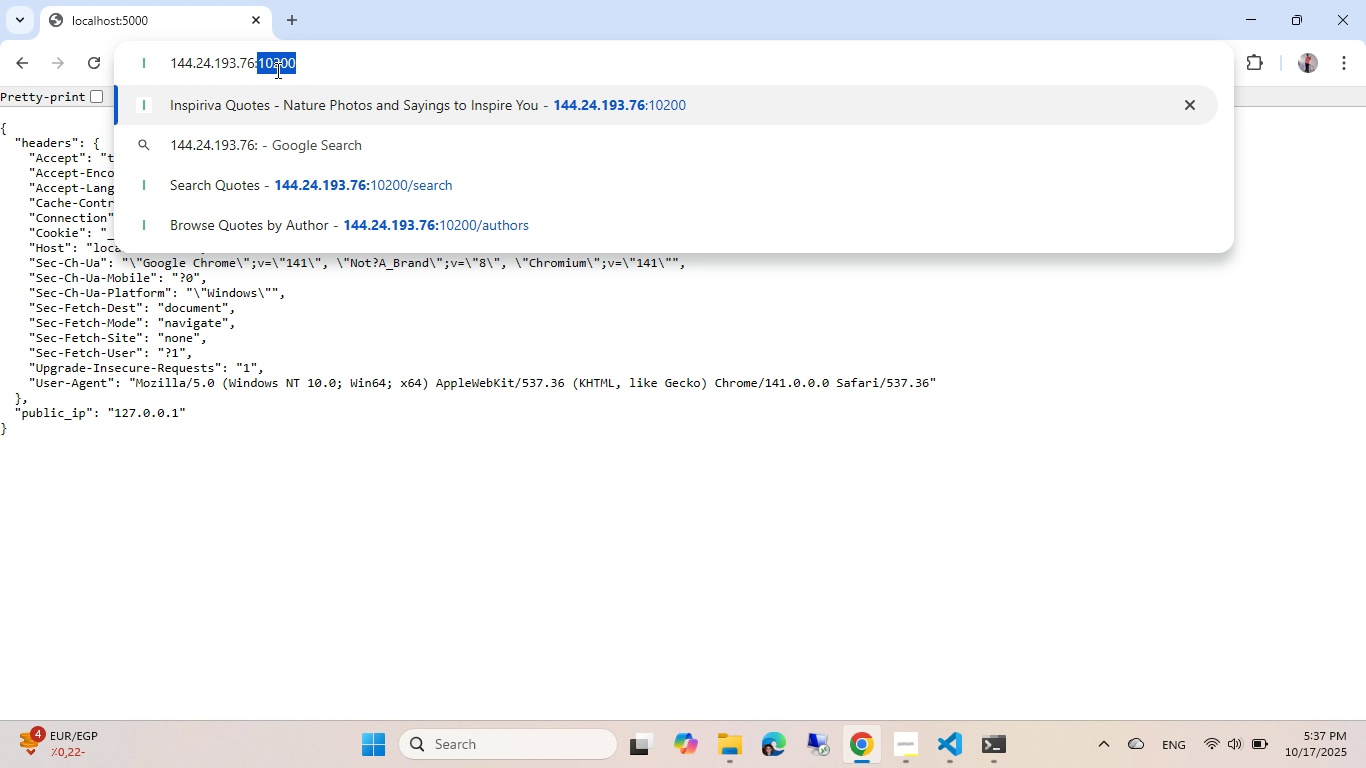 
key(Shift+Semicolon)
 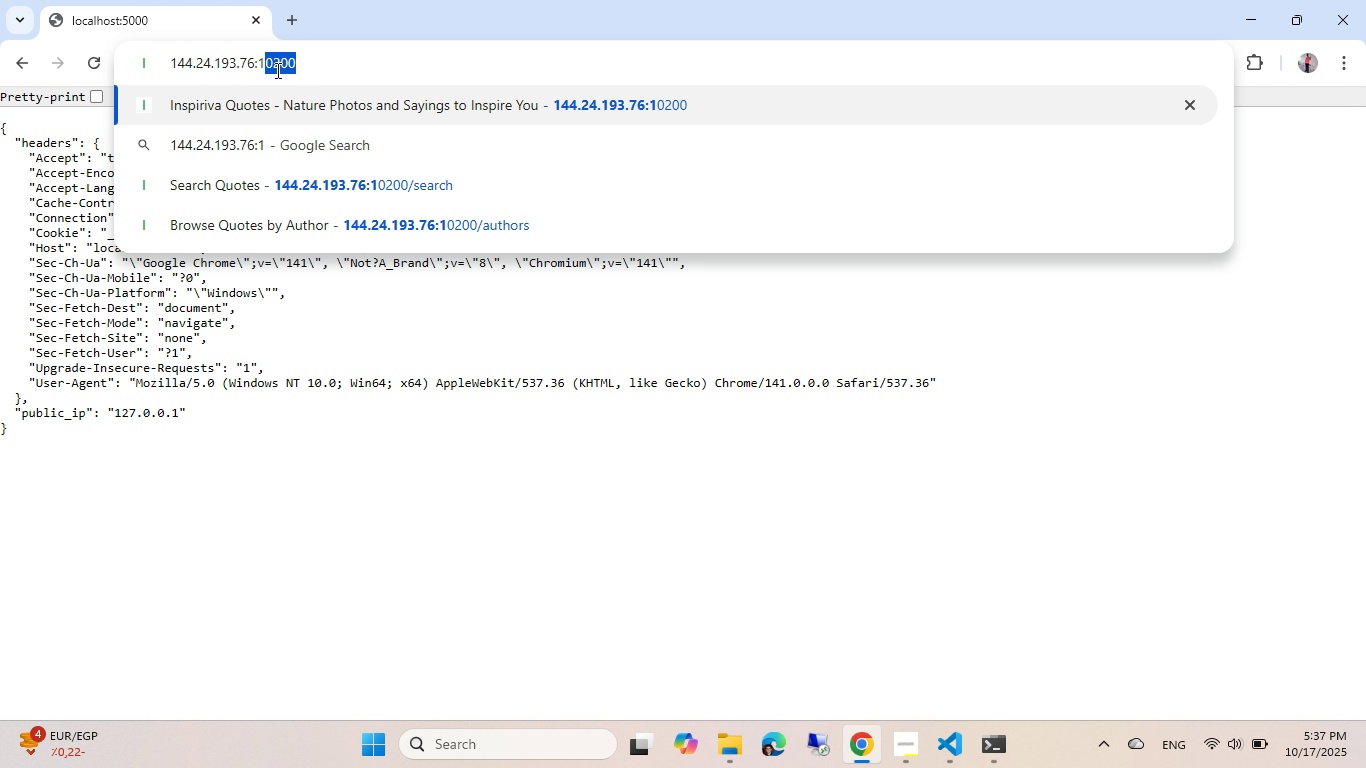 
key(Numpad1)
 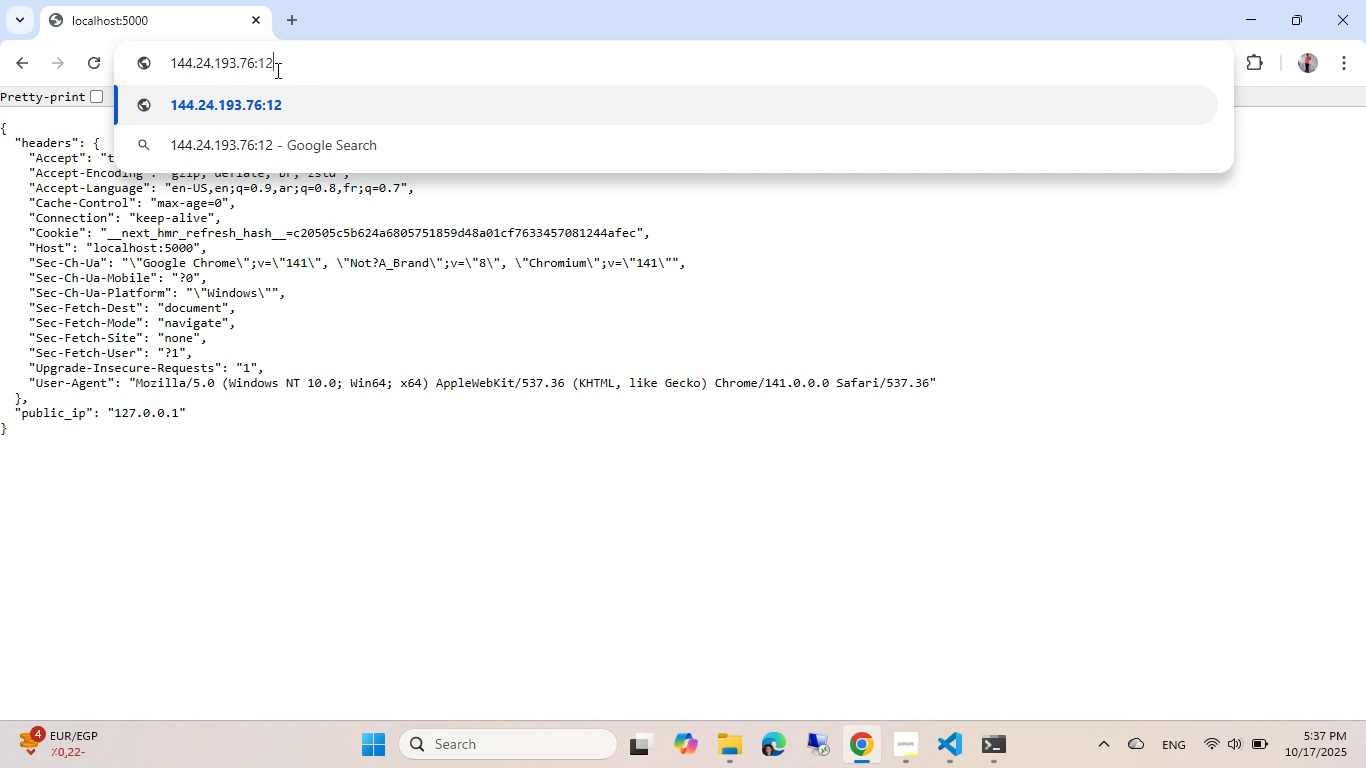 
key(Numpad2)
 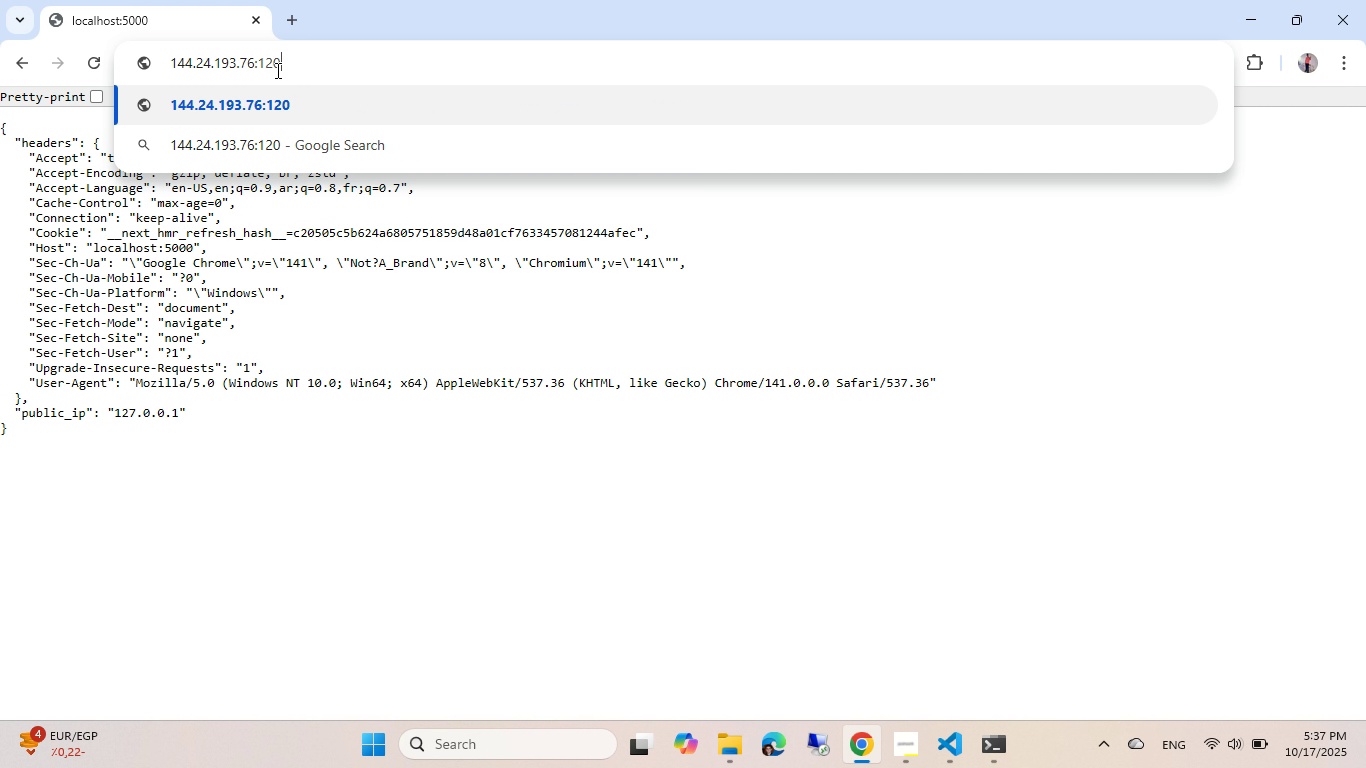 
key(Numpad0)
 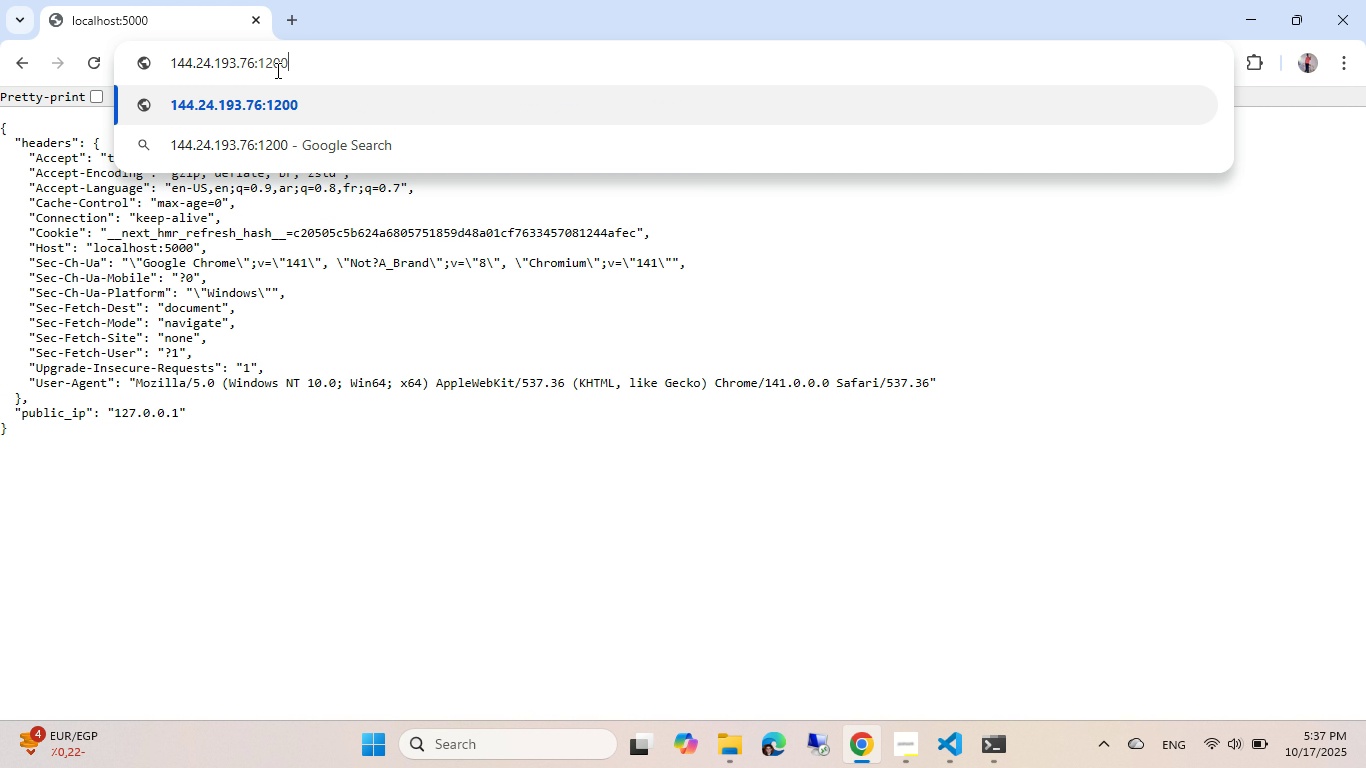 
key(Numpad0)
 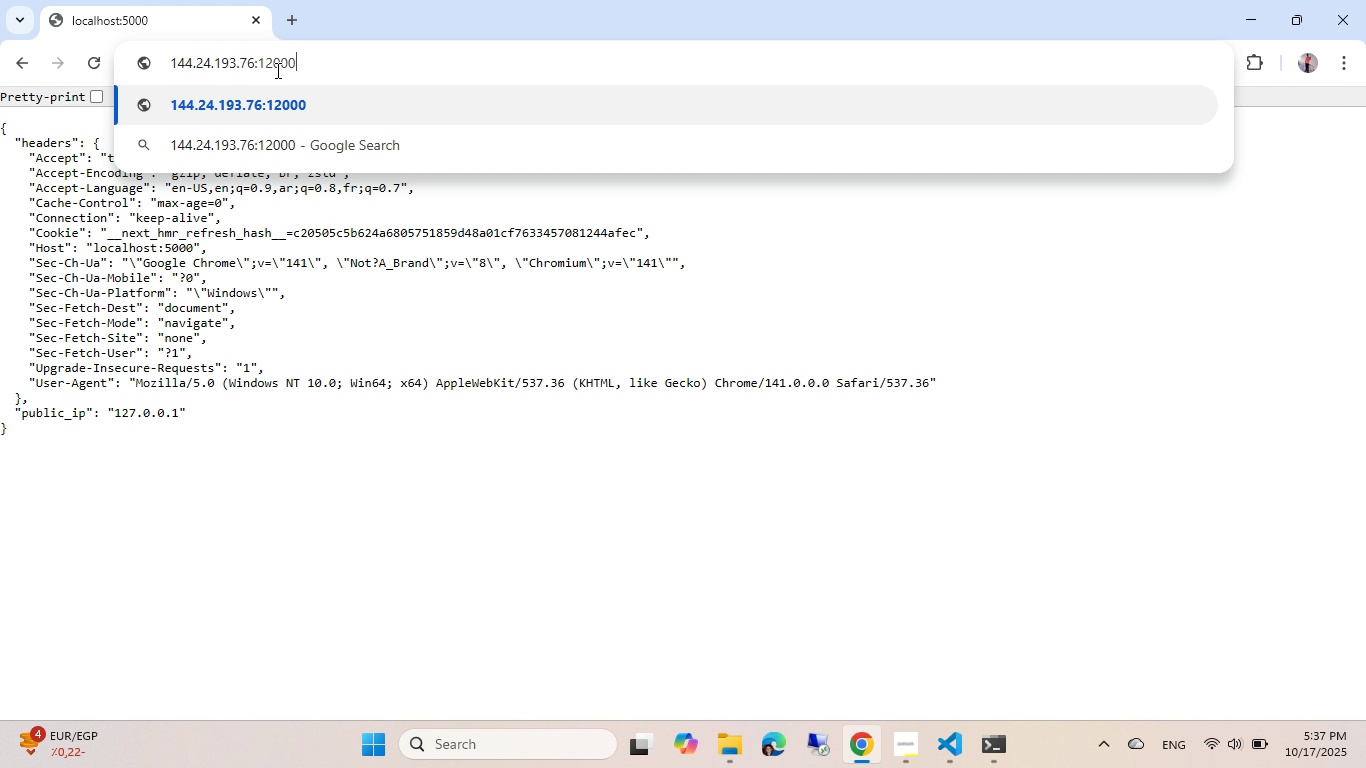 
key(Numpad0)
 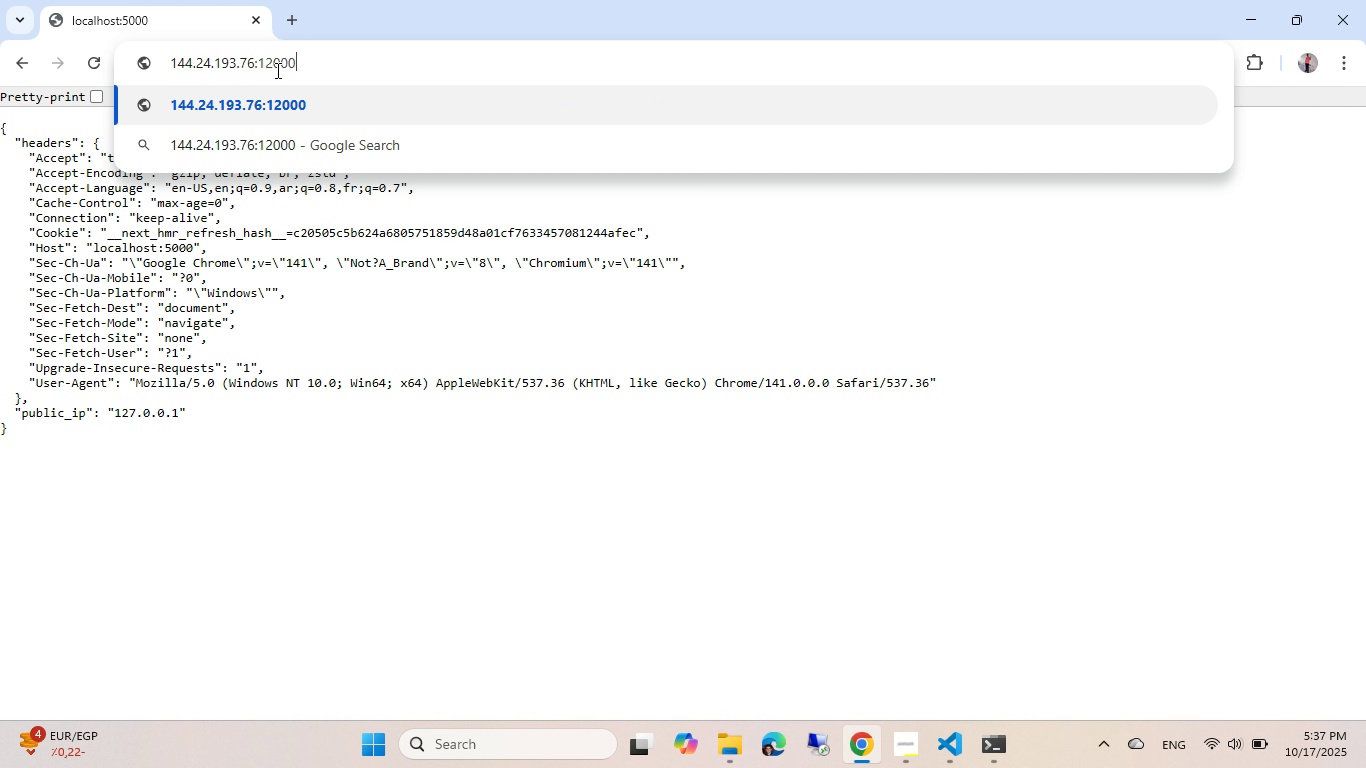 
key(NumpadEnter)
 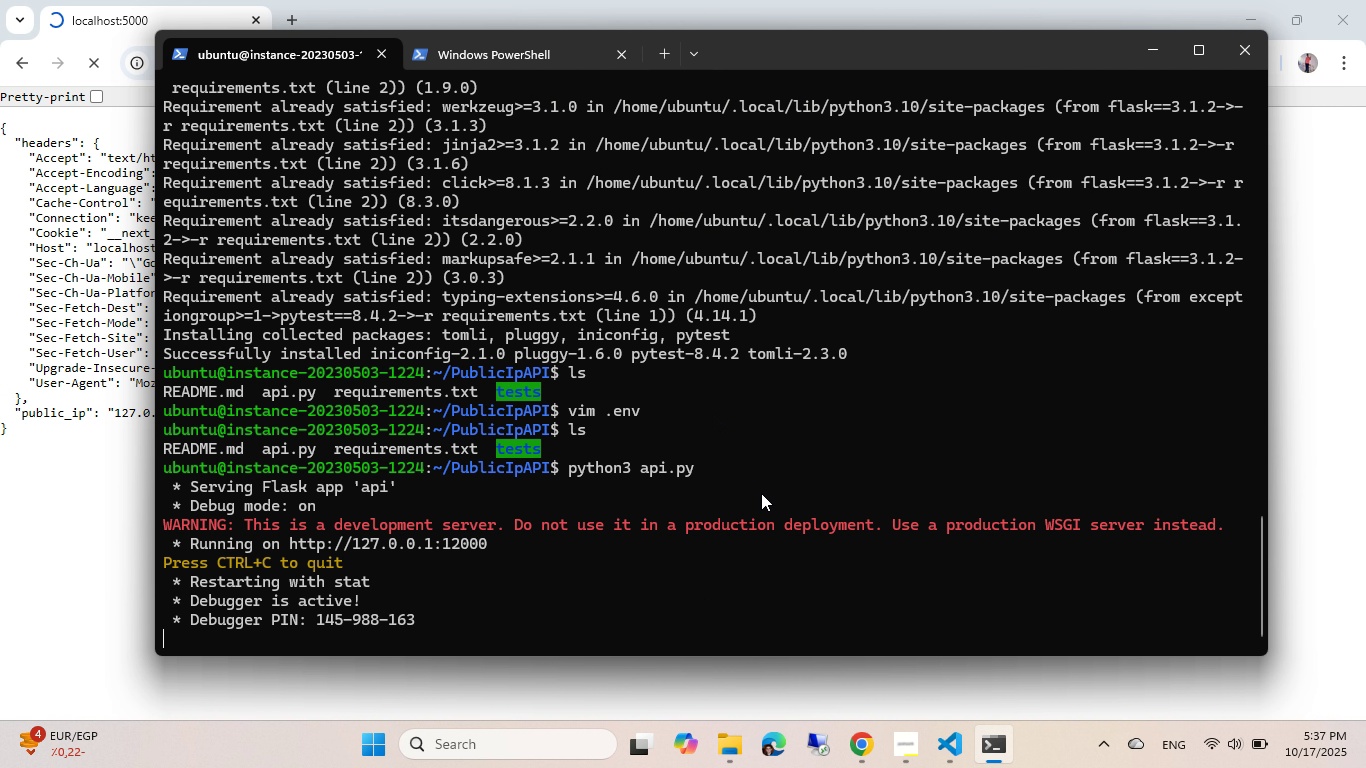 
wait(24.74)
 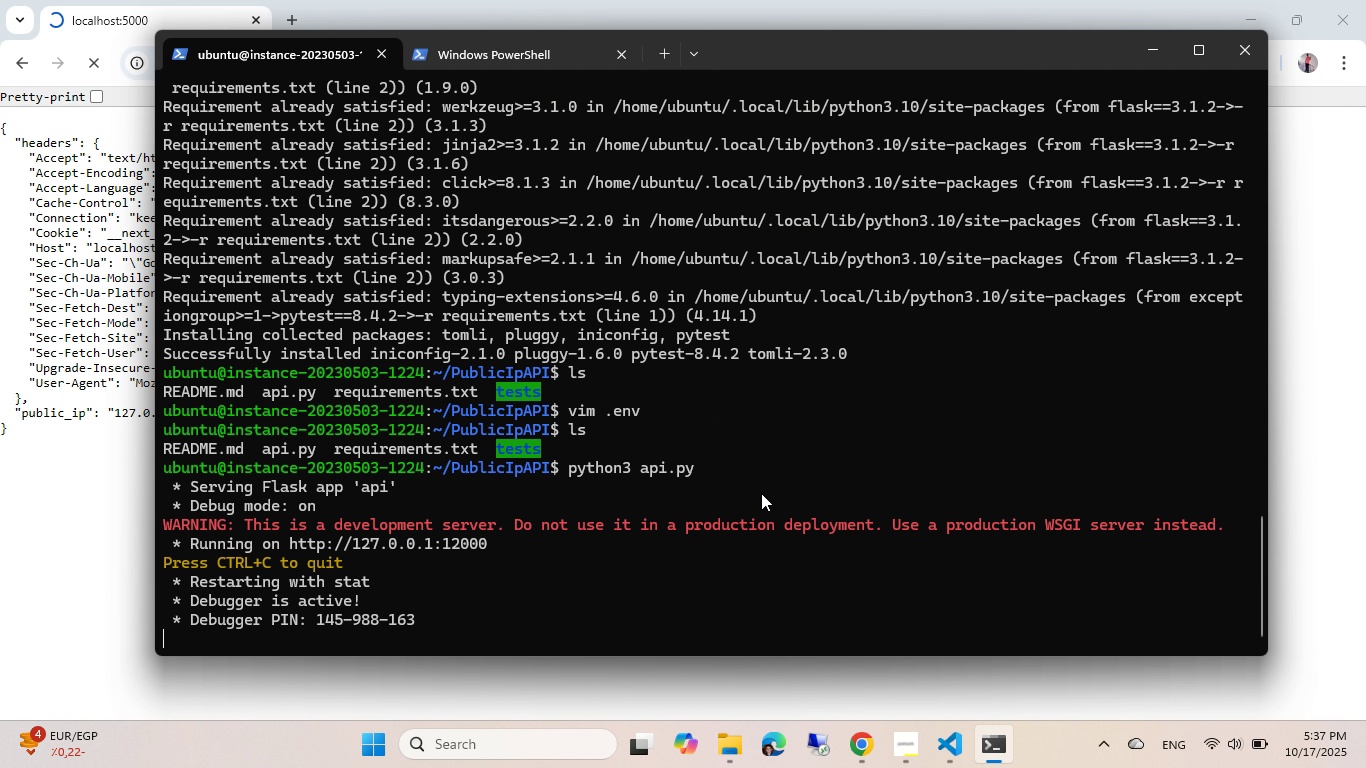 
left_click([46, 152])
 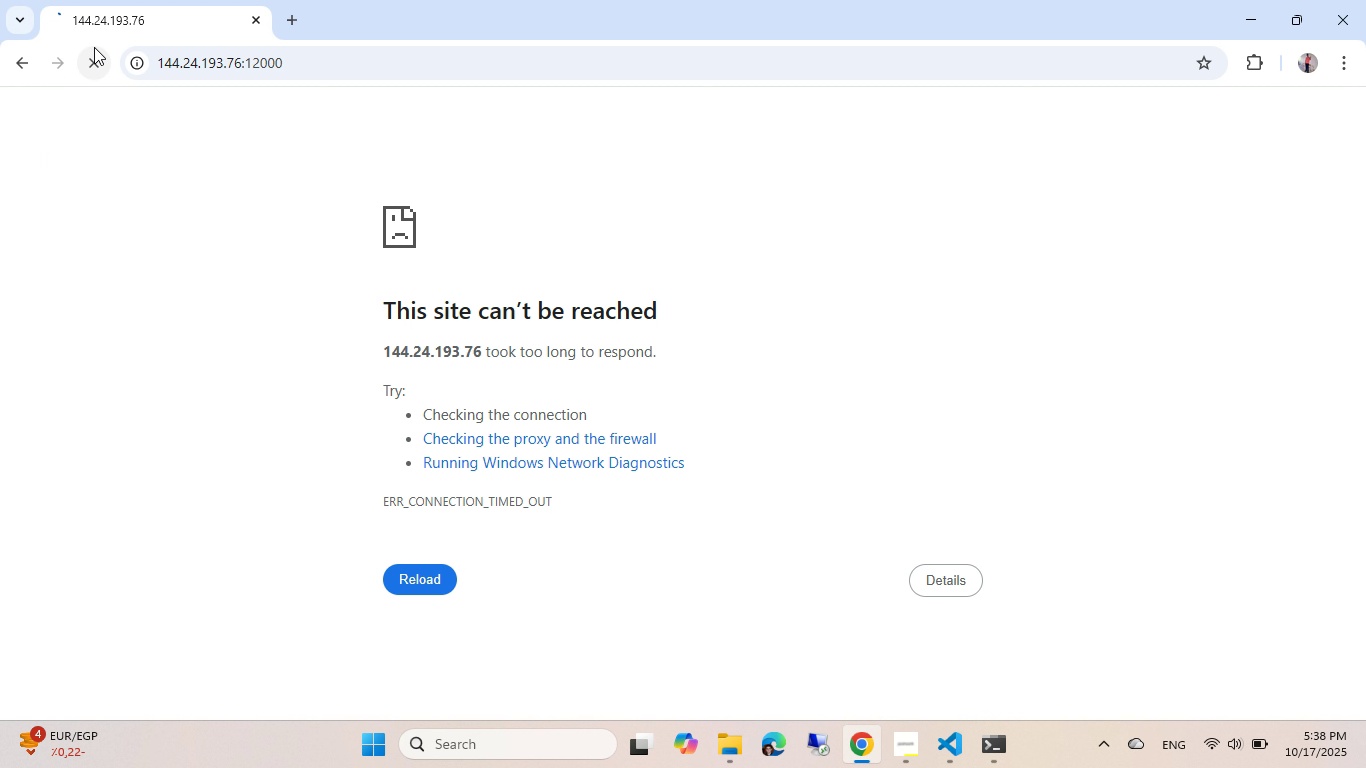 
left_click([94, 47])
 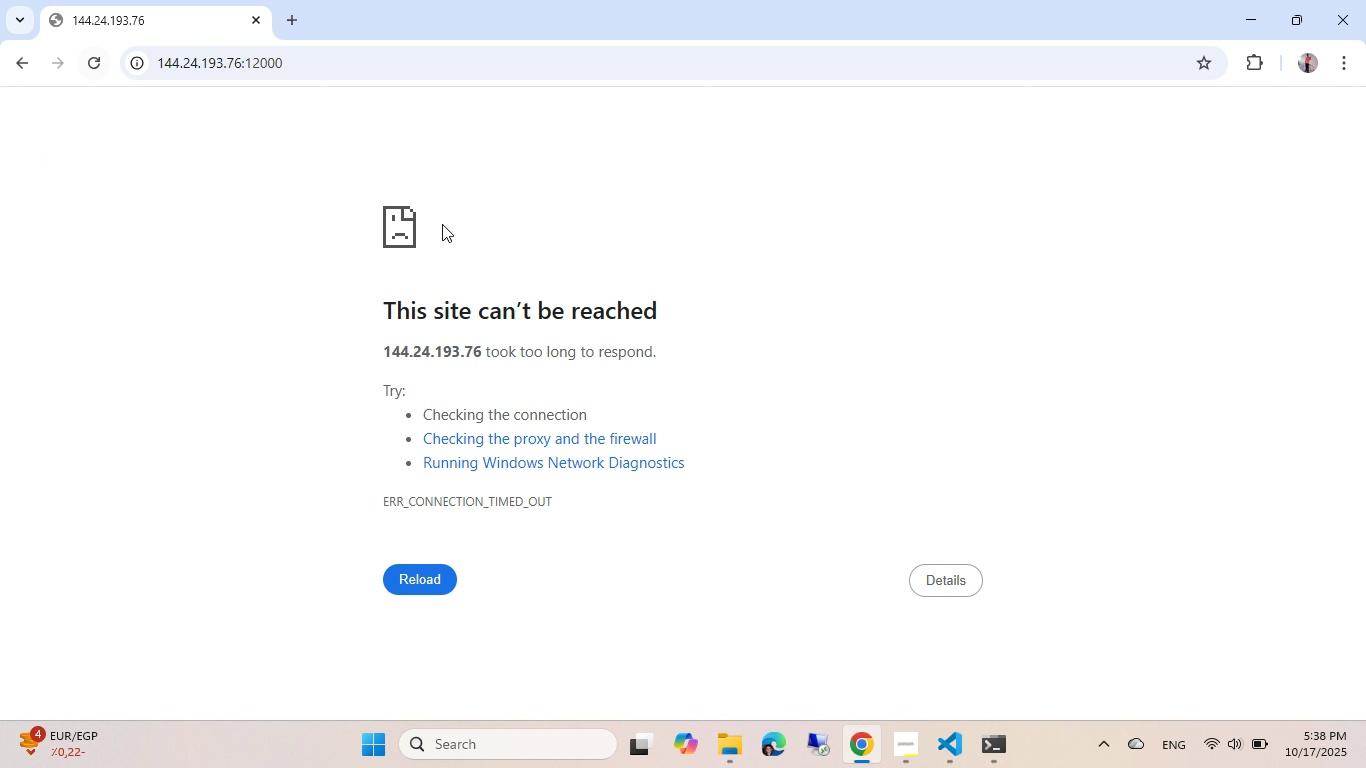 
key(Alt+AltLeft)
 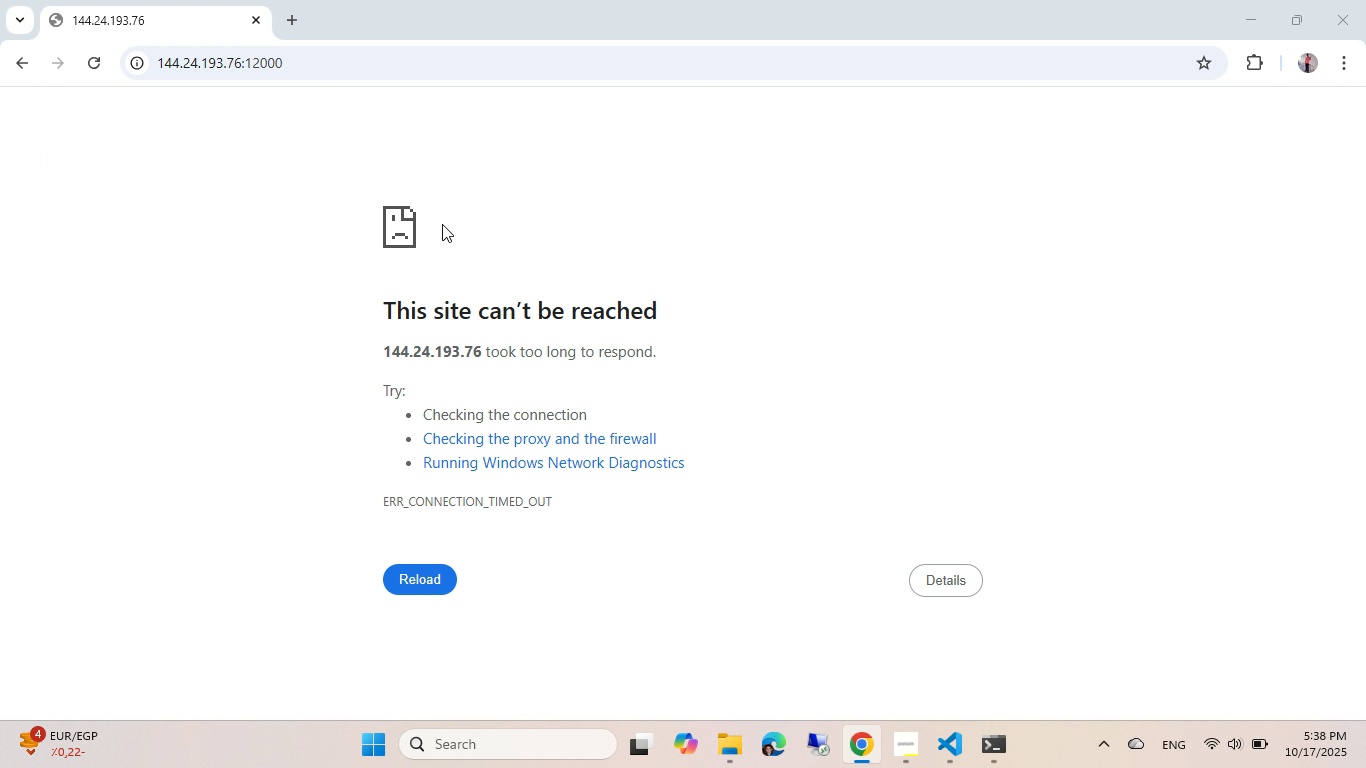 
key(Alt+Tab)
 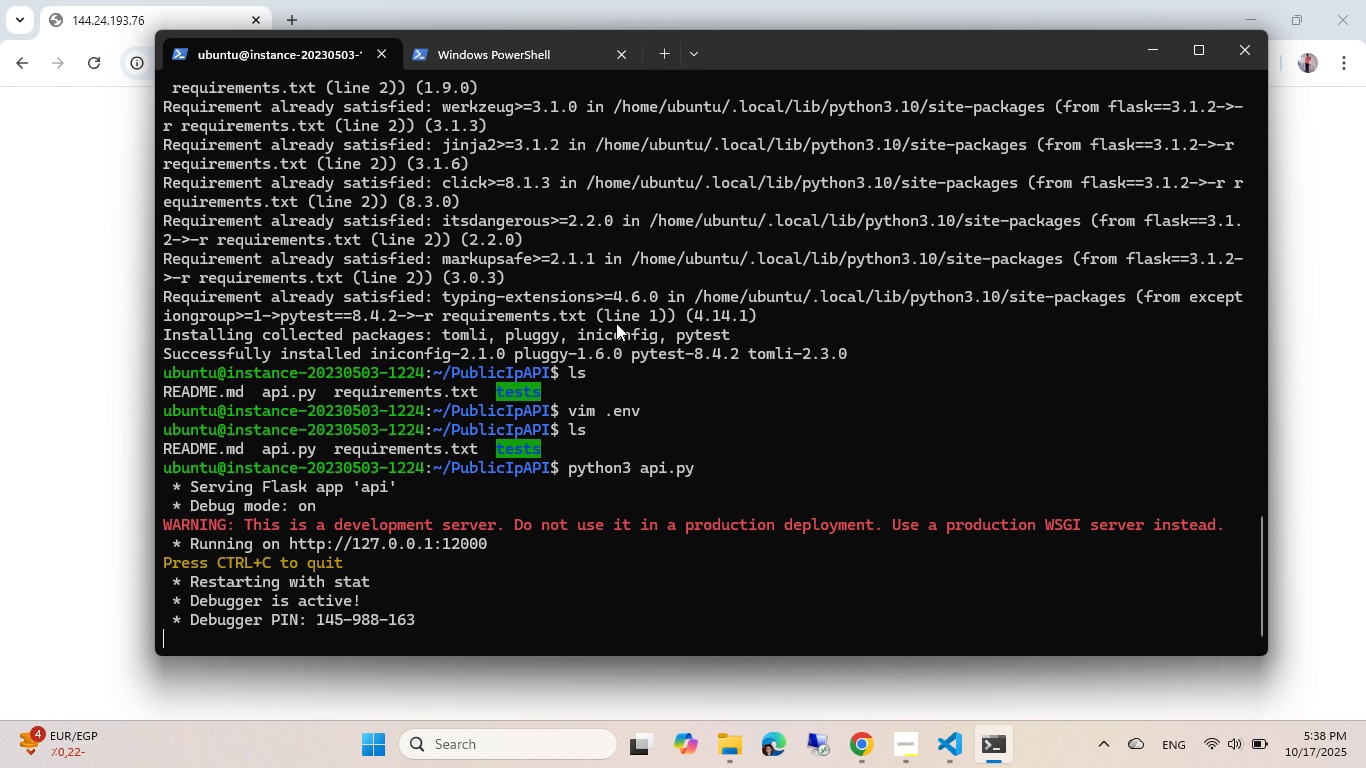 
key(Control+C)
 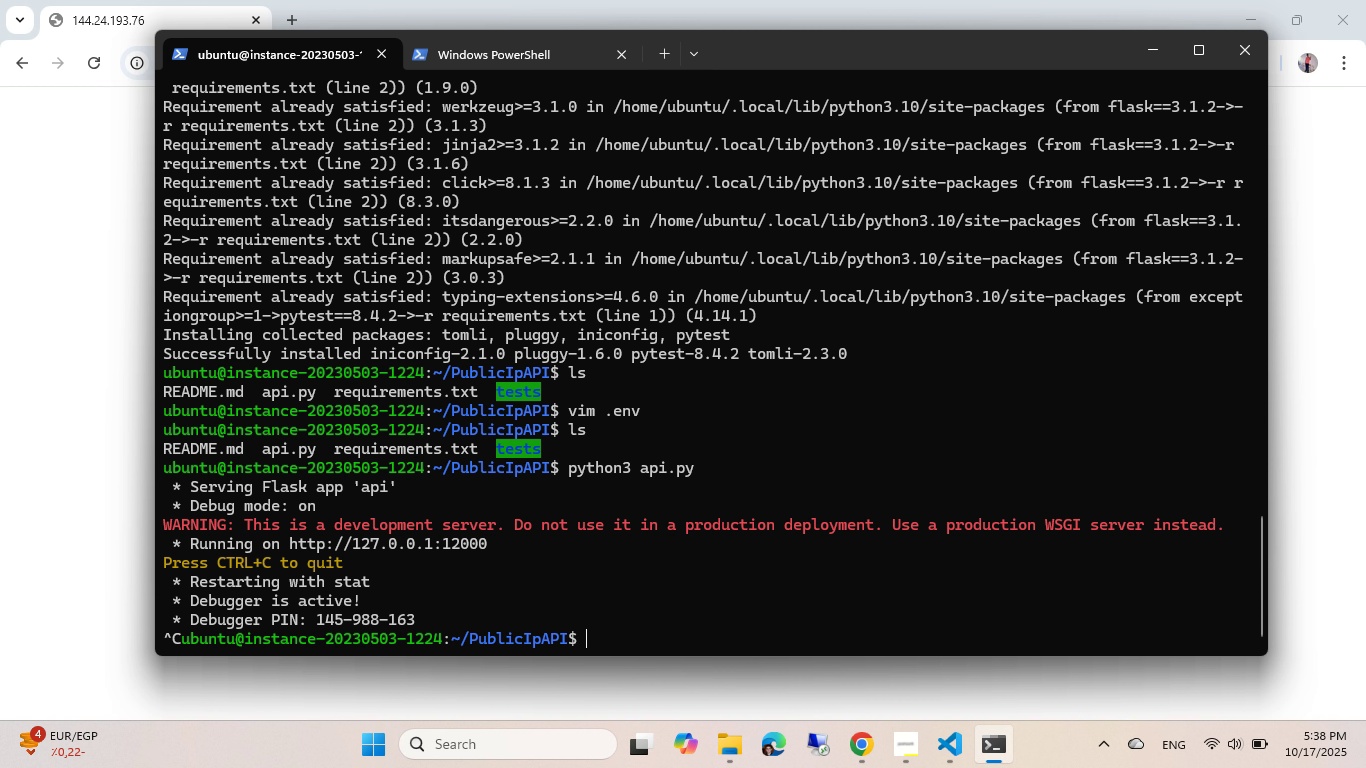 
type(cat ~/ins)
key(Tab)
type(new)
key(Tab)
type(.e)
key(Tab)
 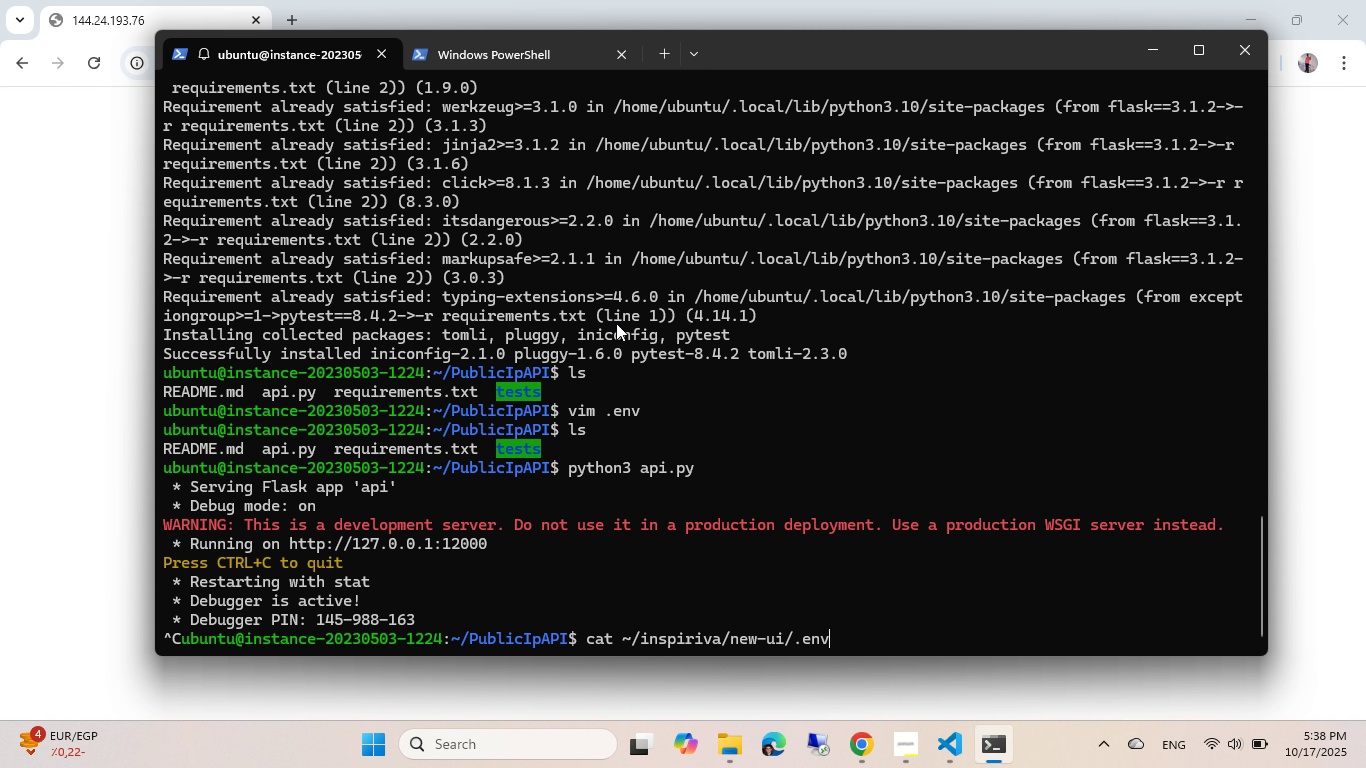 
key(Enter)
 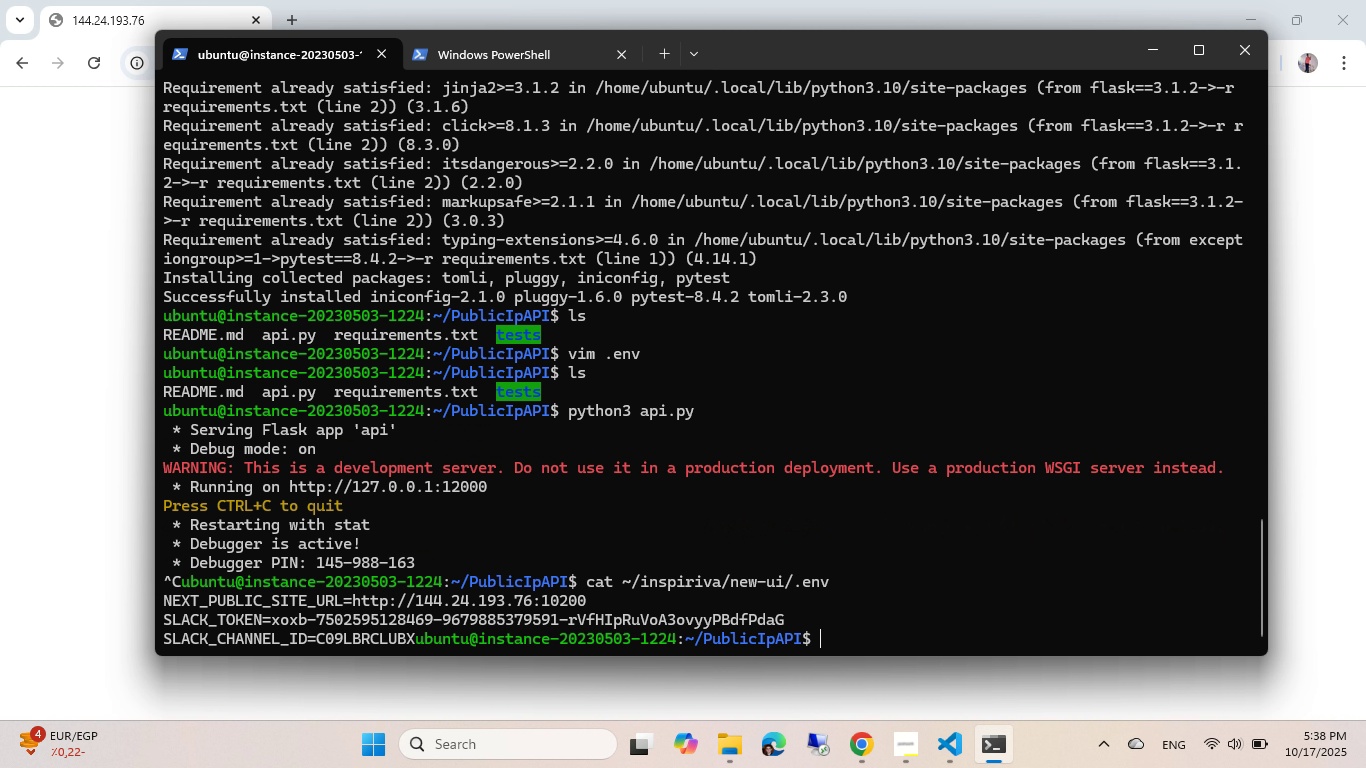 
key(ArrowUp)
 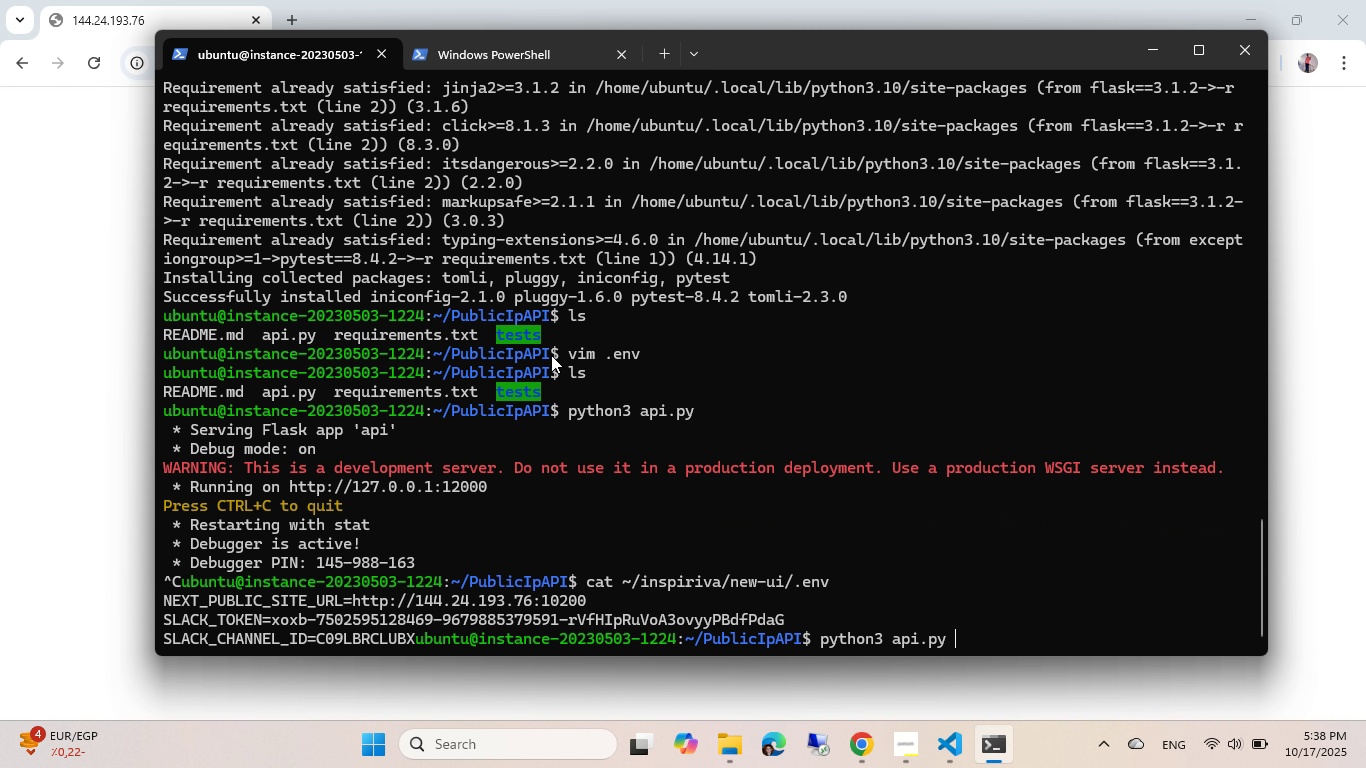 
key(ArrowUp)
 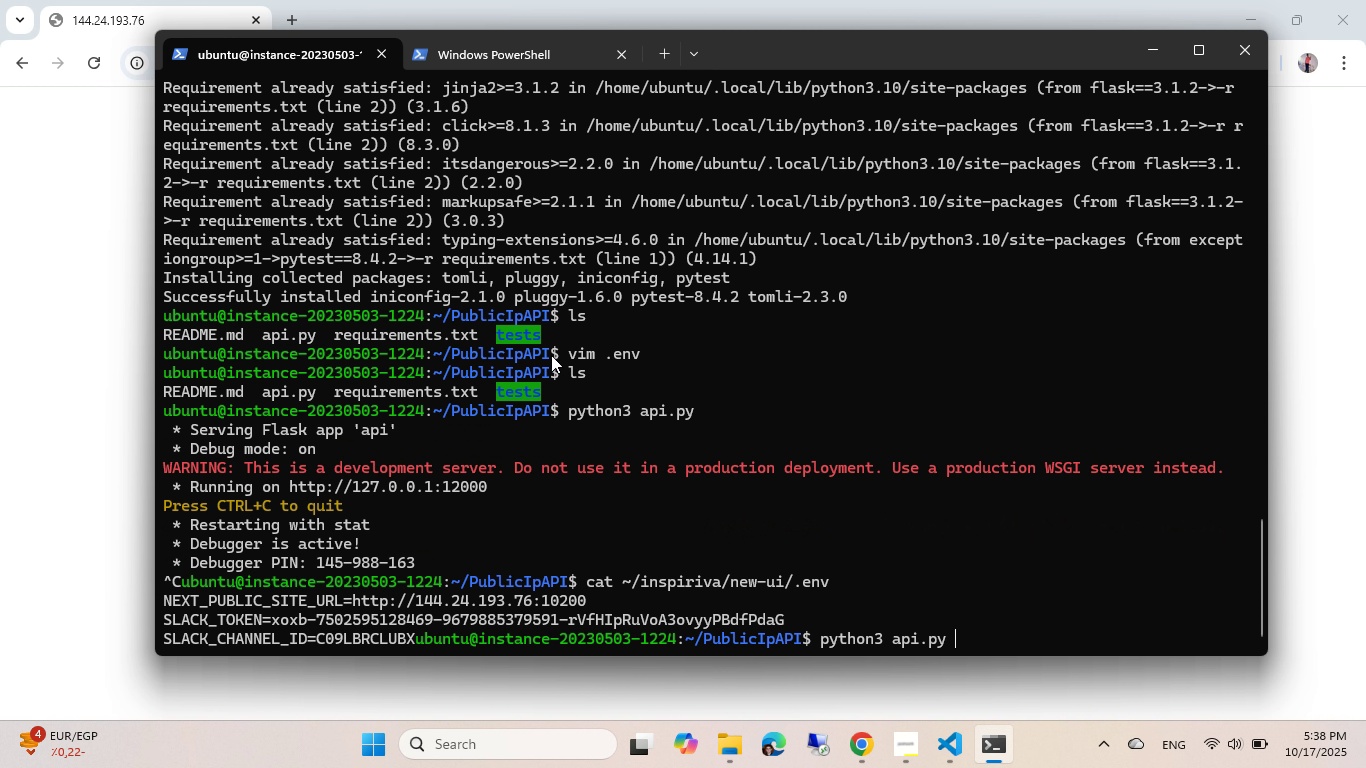 
key(ArrowUp)
 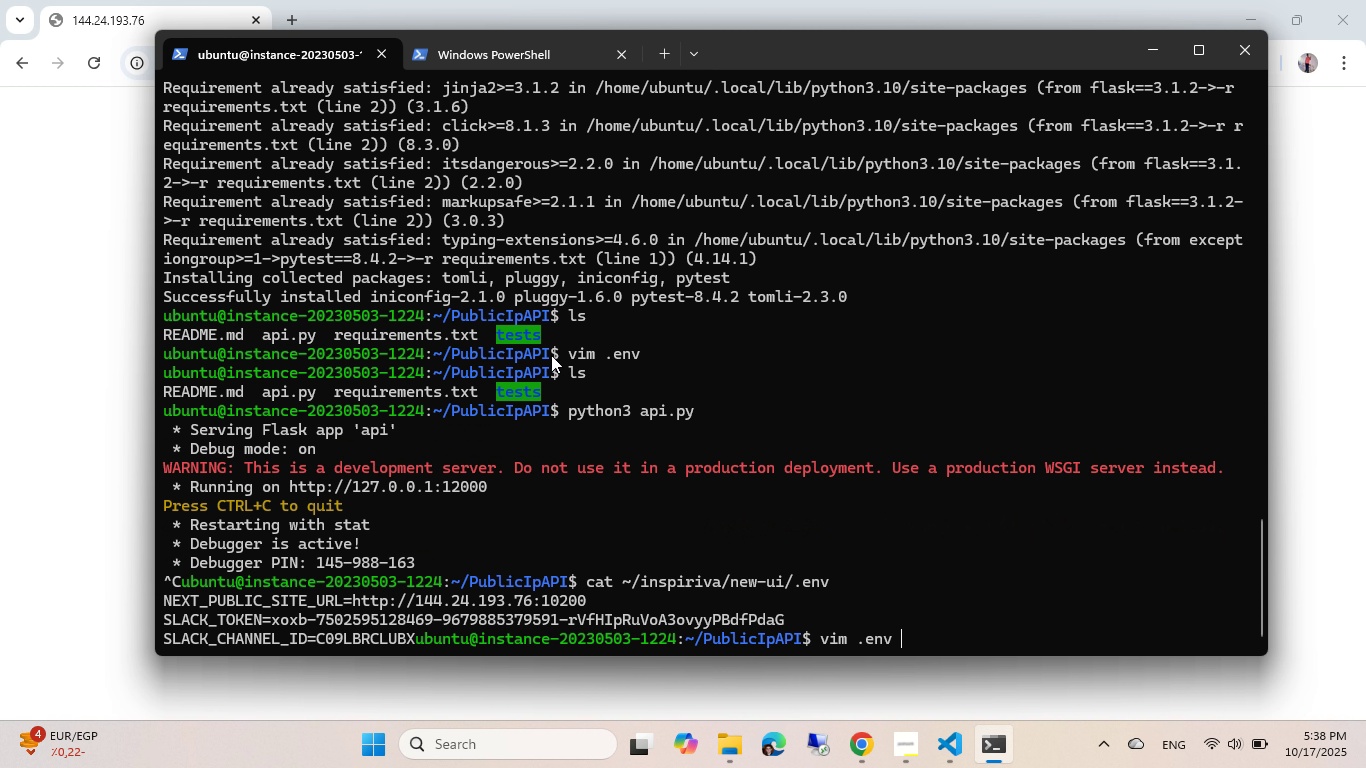 
key(ArrowUp)
 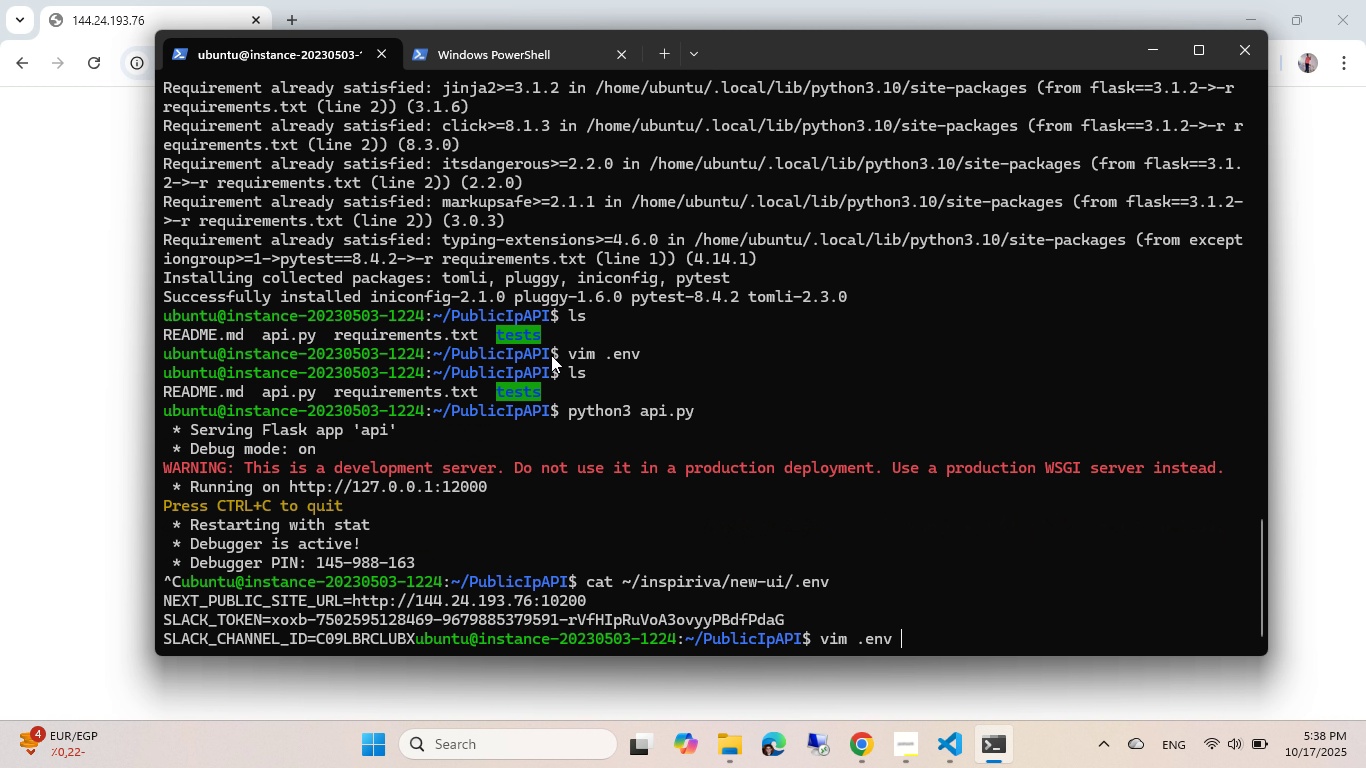 
key(Enter)
 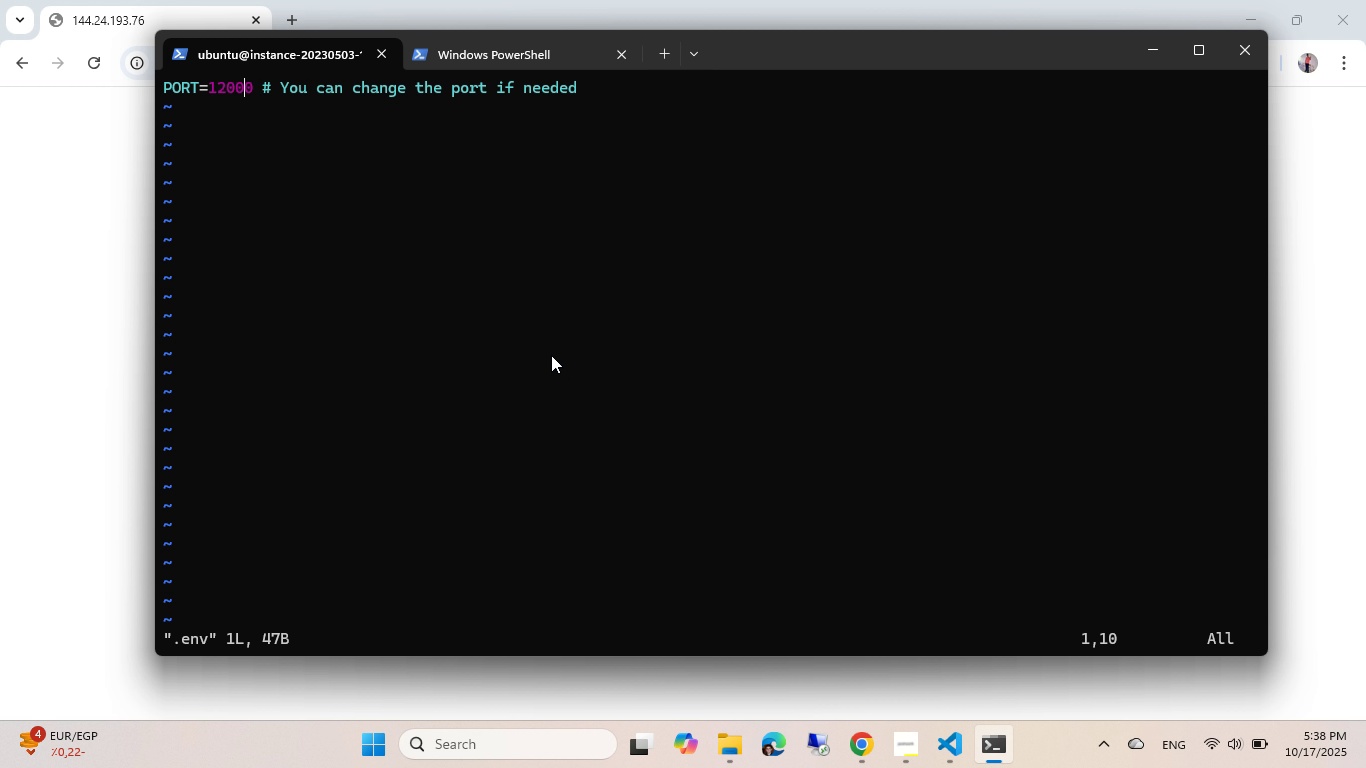 
key(I)
 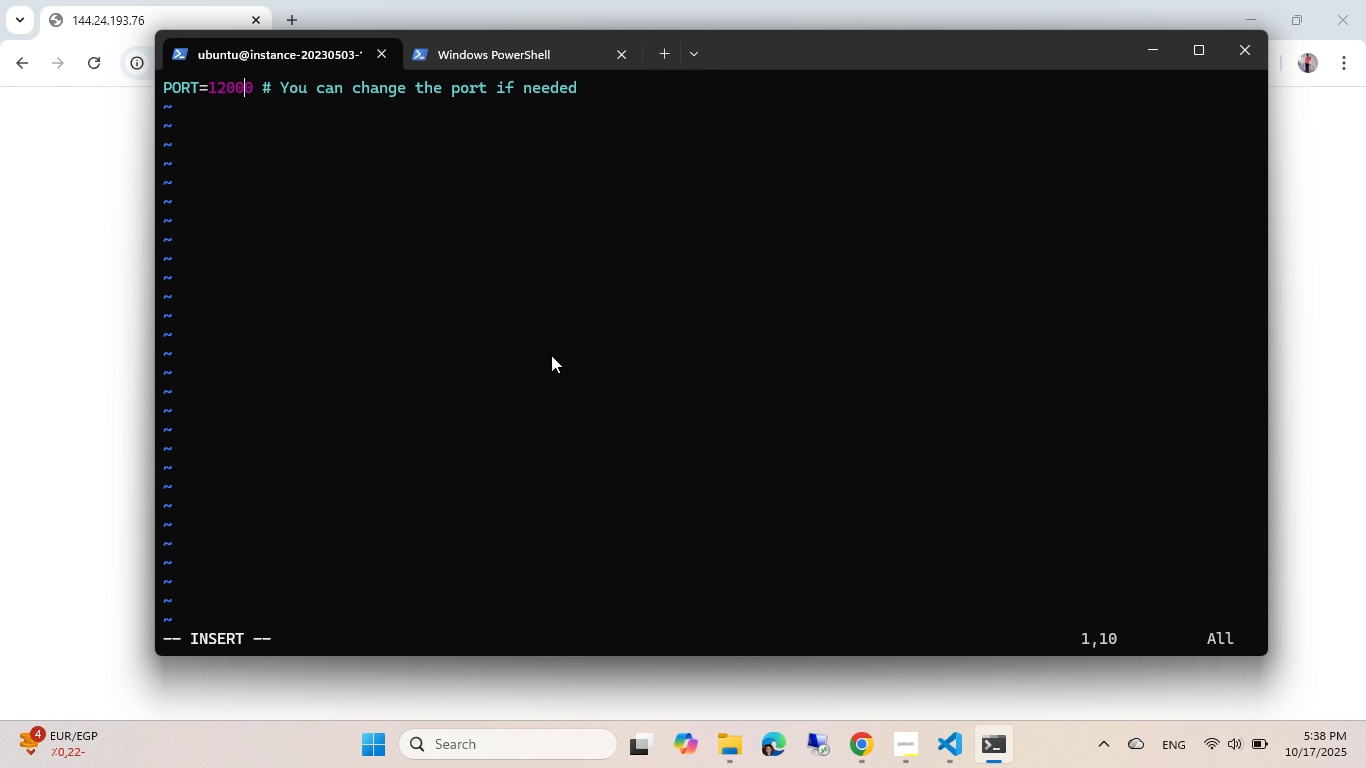 
key(ArrowLeft)
 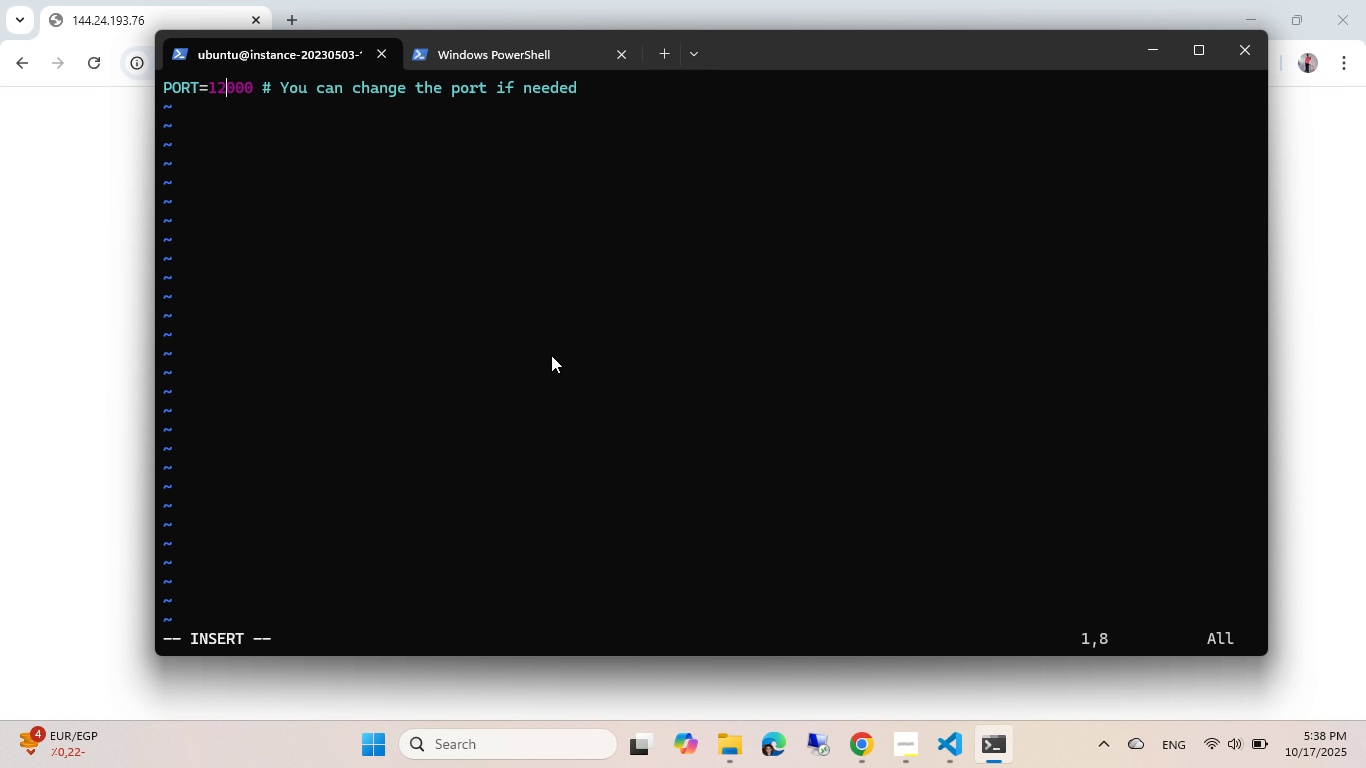 
key(ArrowLeft)
 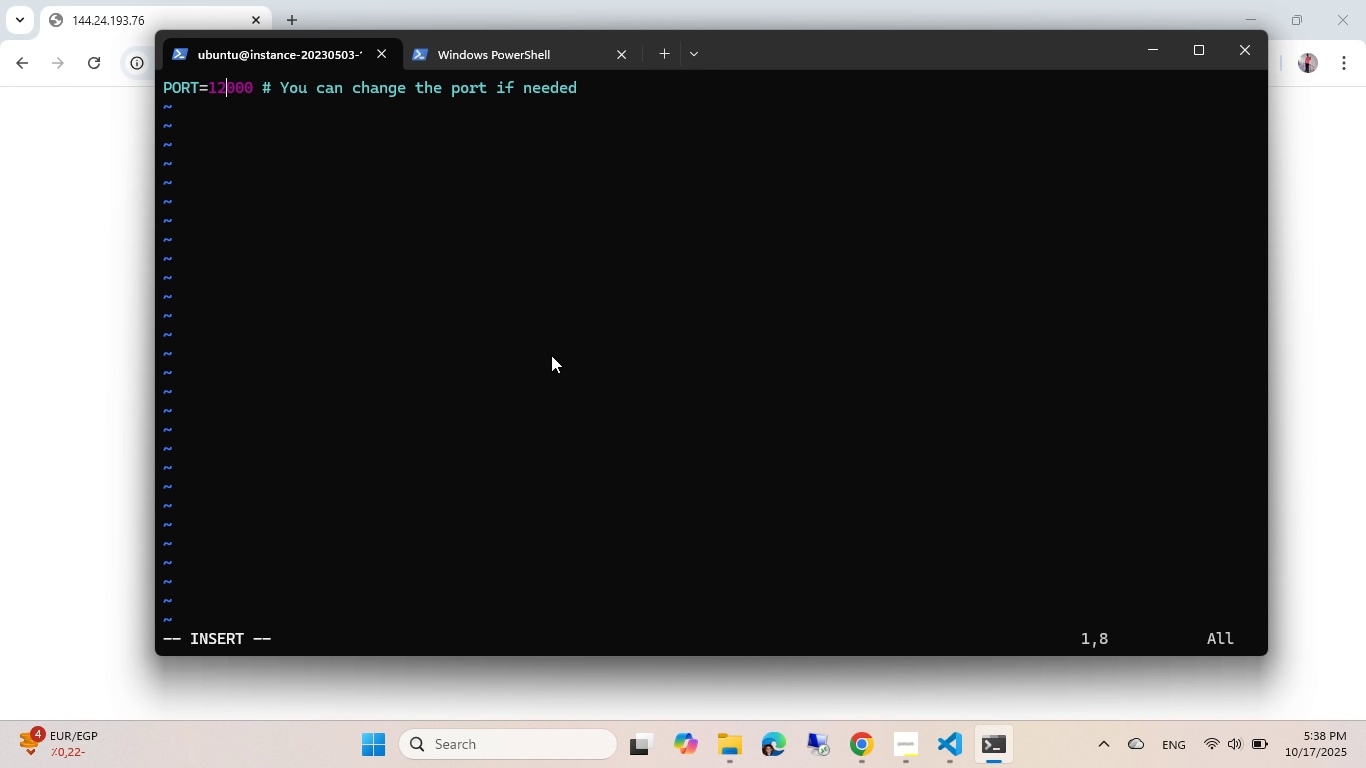 
key(Backspace)
 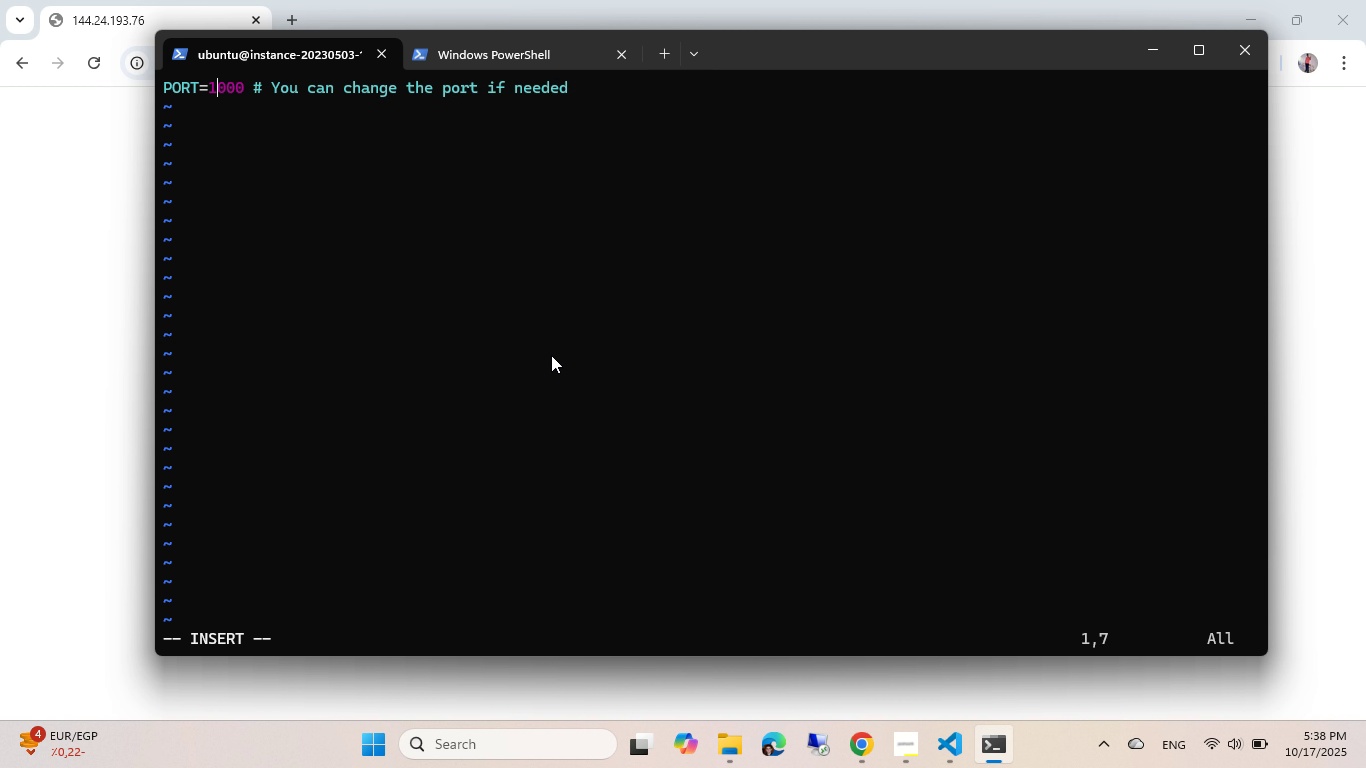 
key(Numpad0)
 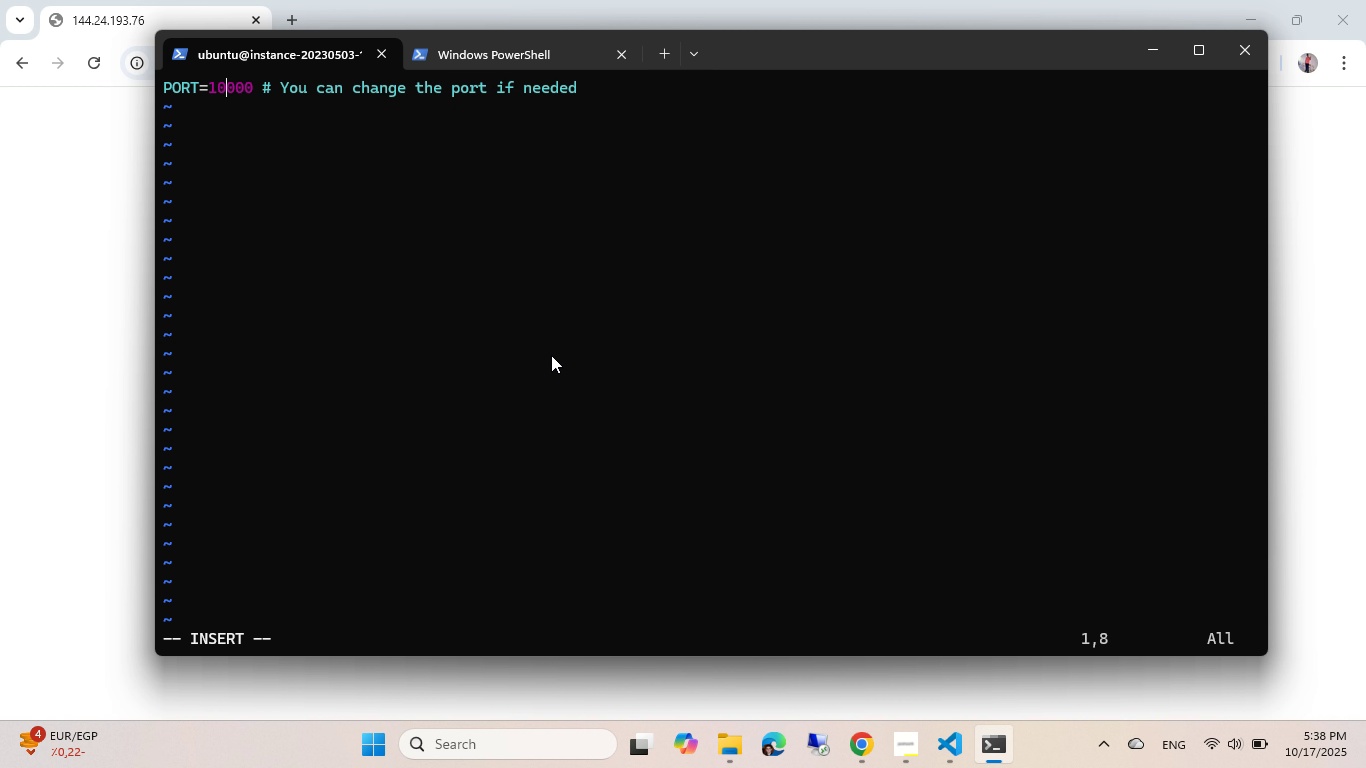 
key(ArrowRight)
 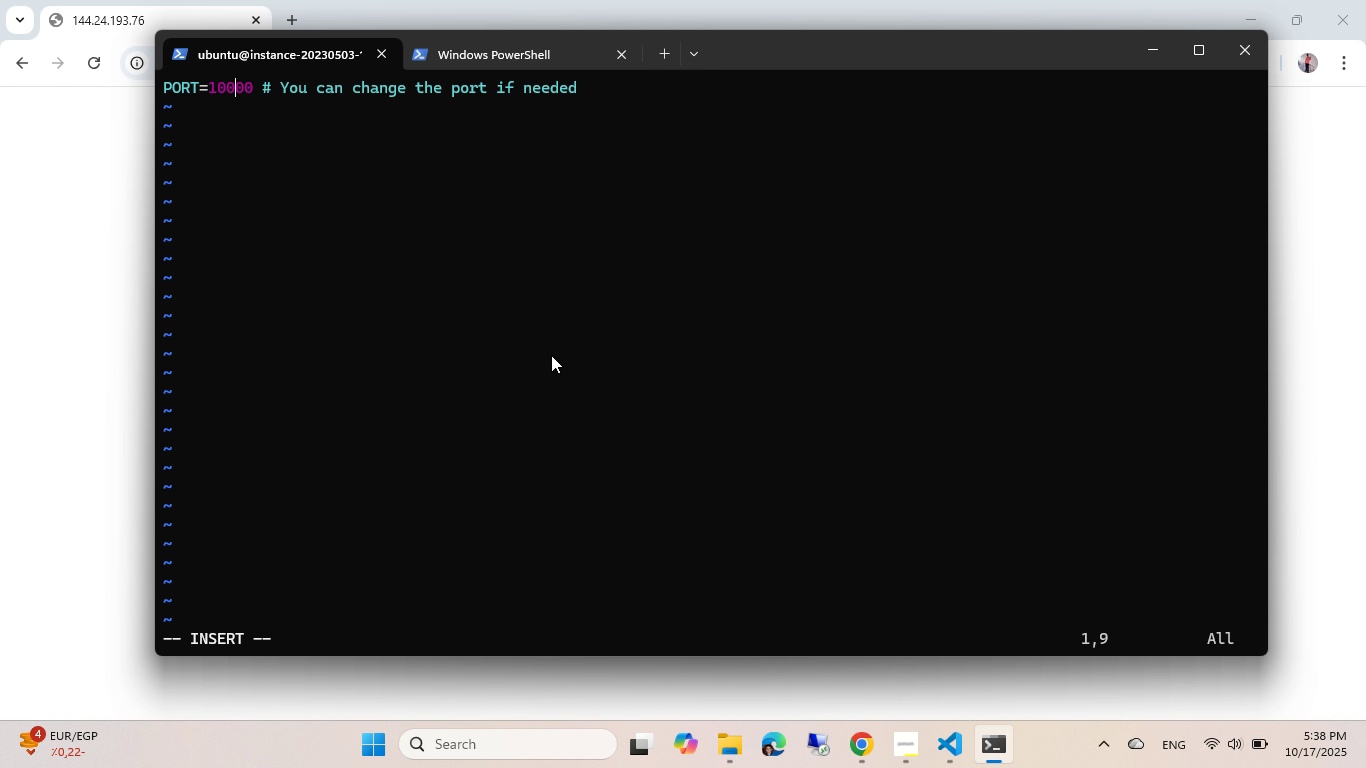 
key(Backspace)
type(2)
key(Escape)
type(:wq)
 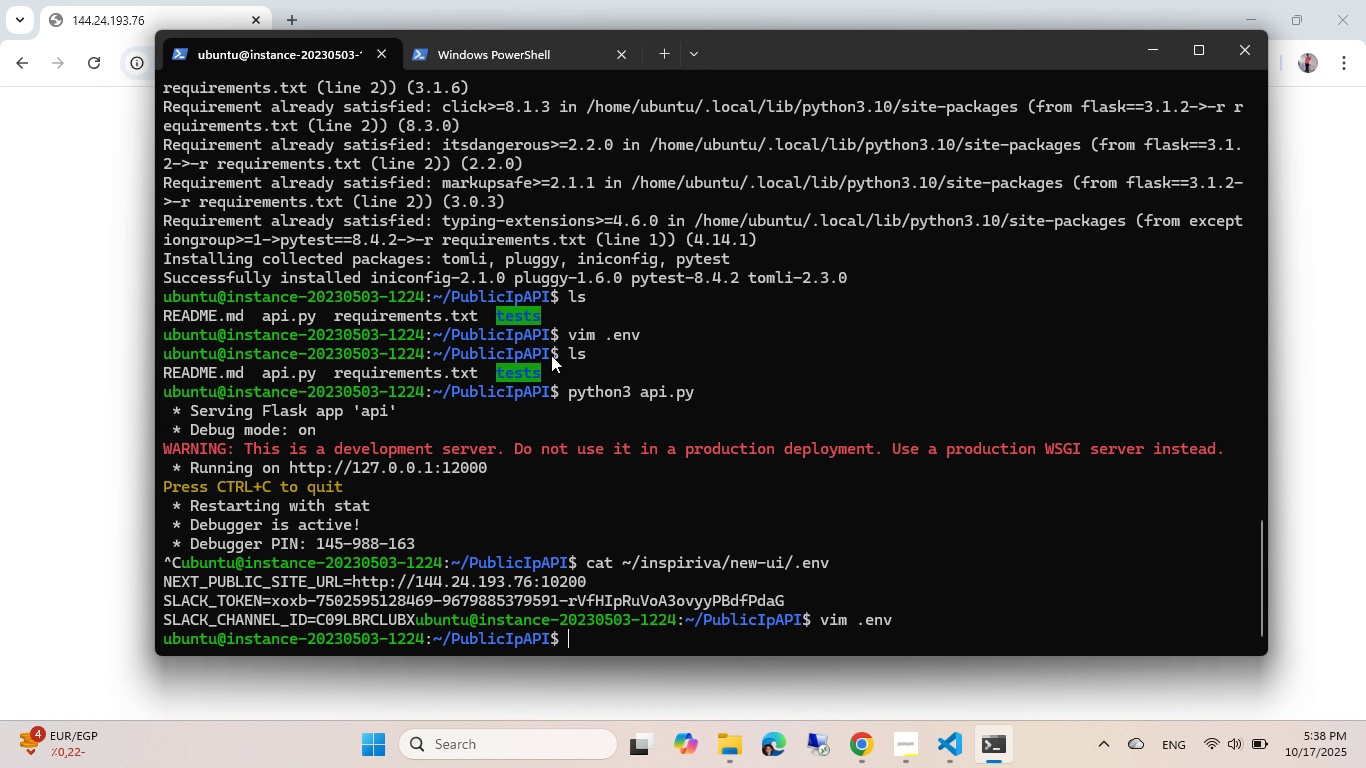 
 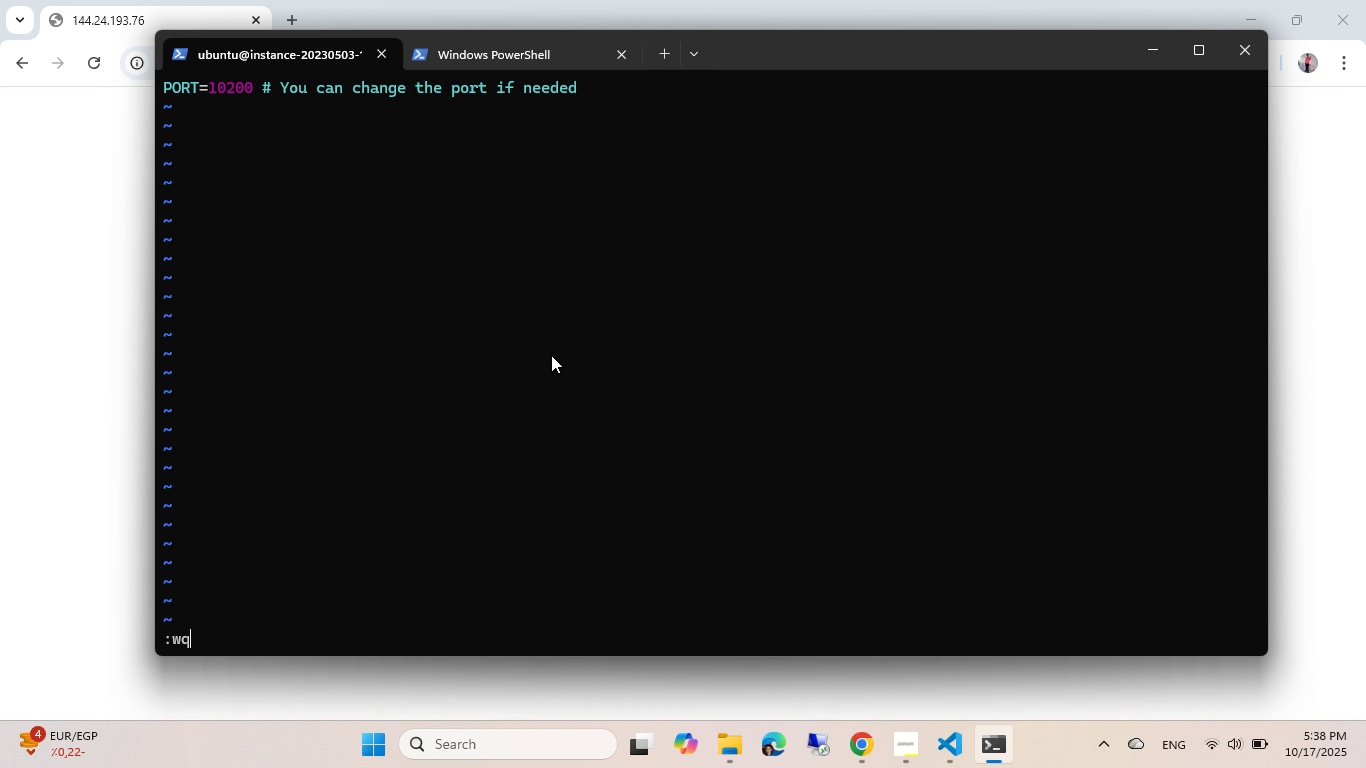 
key(Enter)
 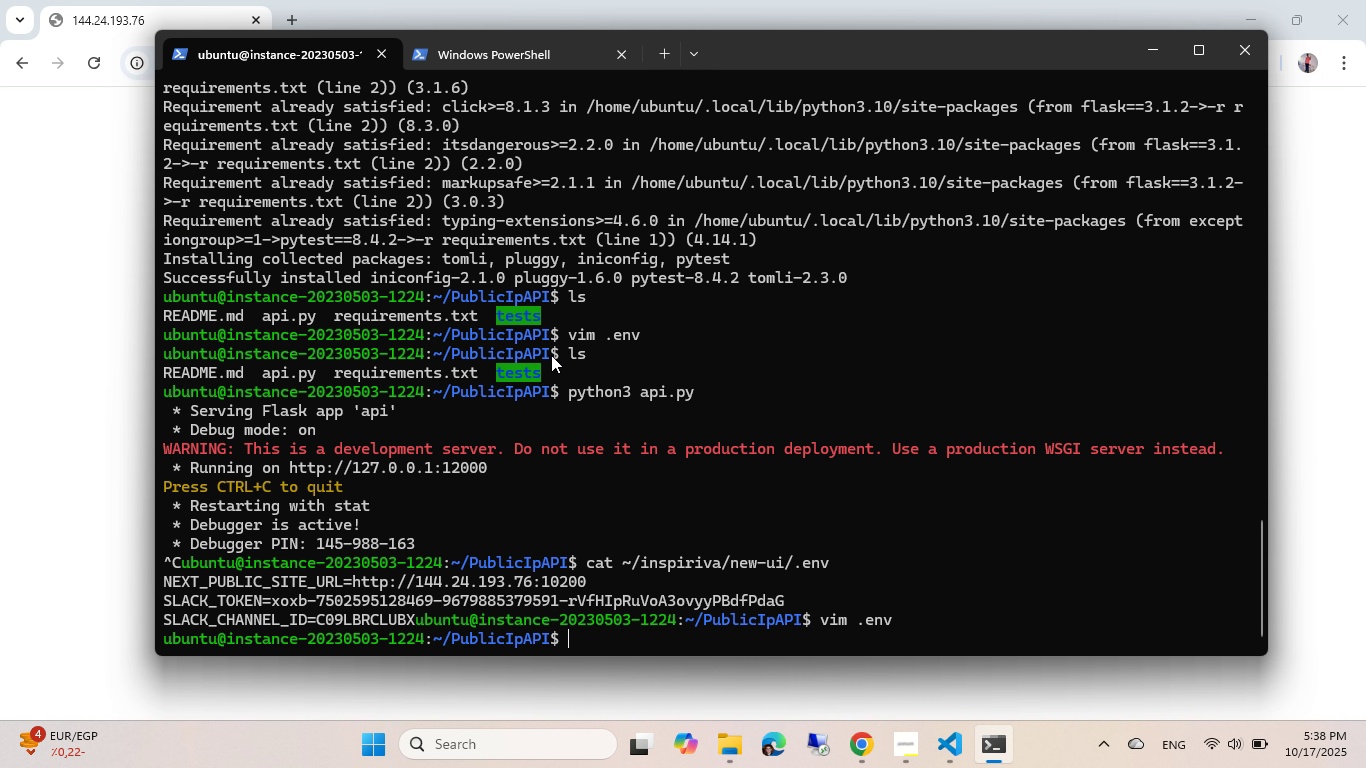 
hold_key(key=Enter, duration=1.95)
 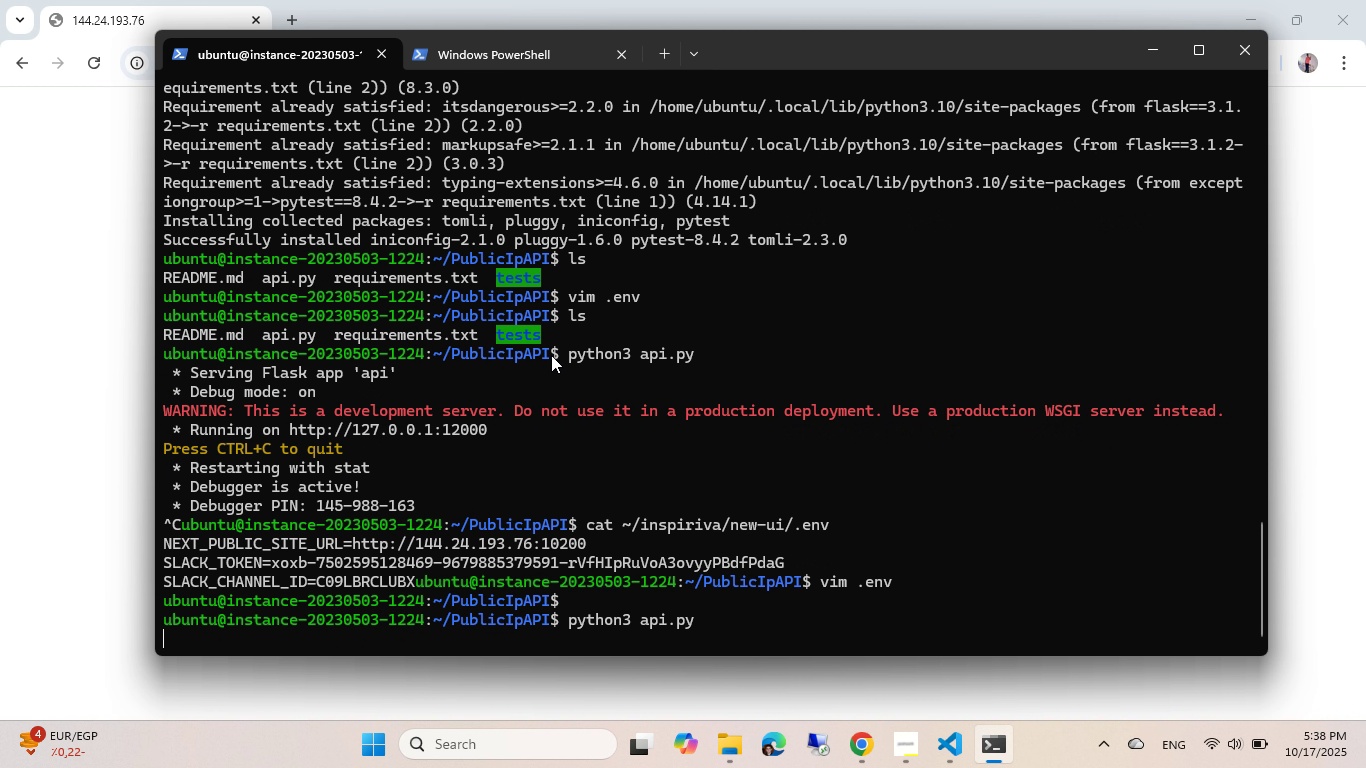 
key(ArrowUp)
 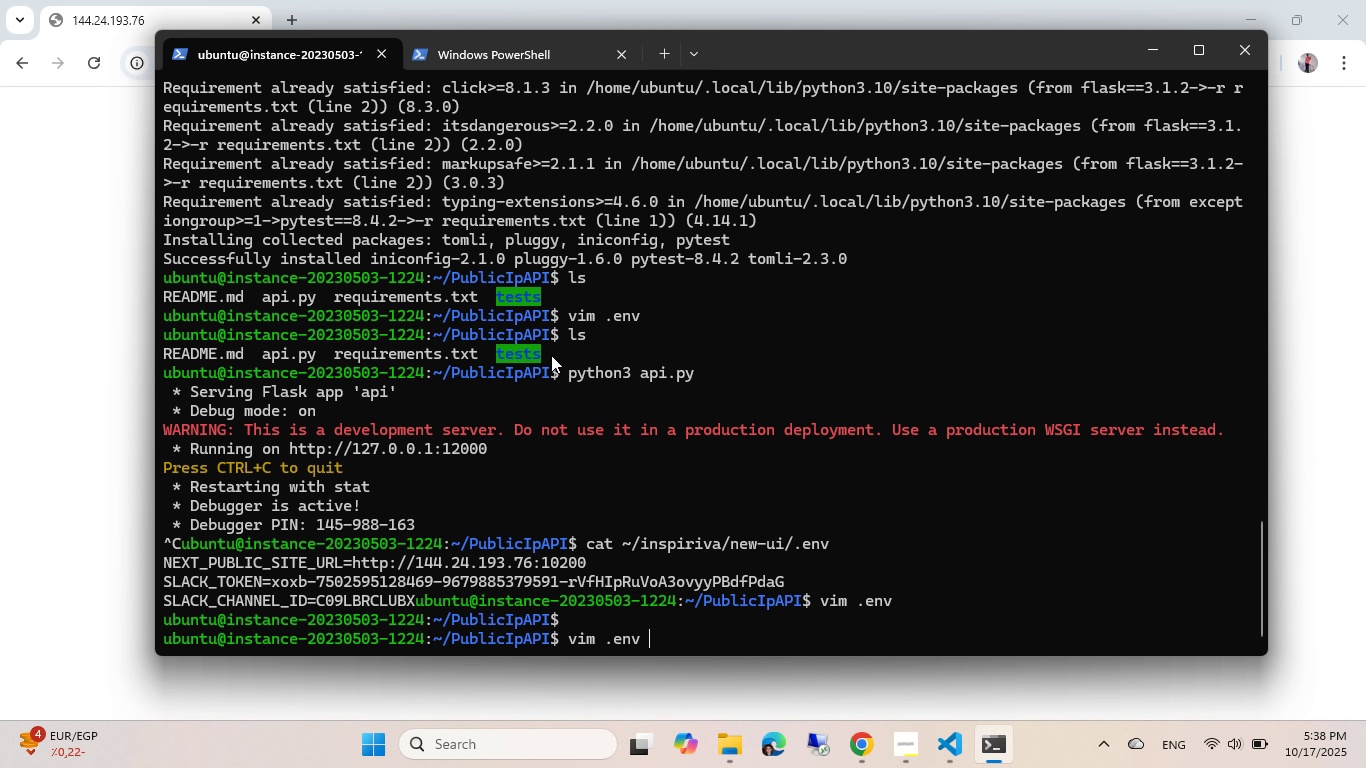 
key(ArrowUp)
 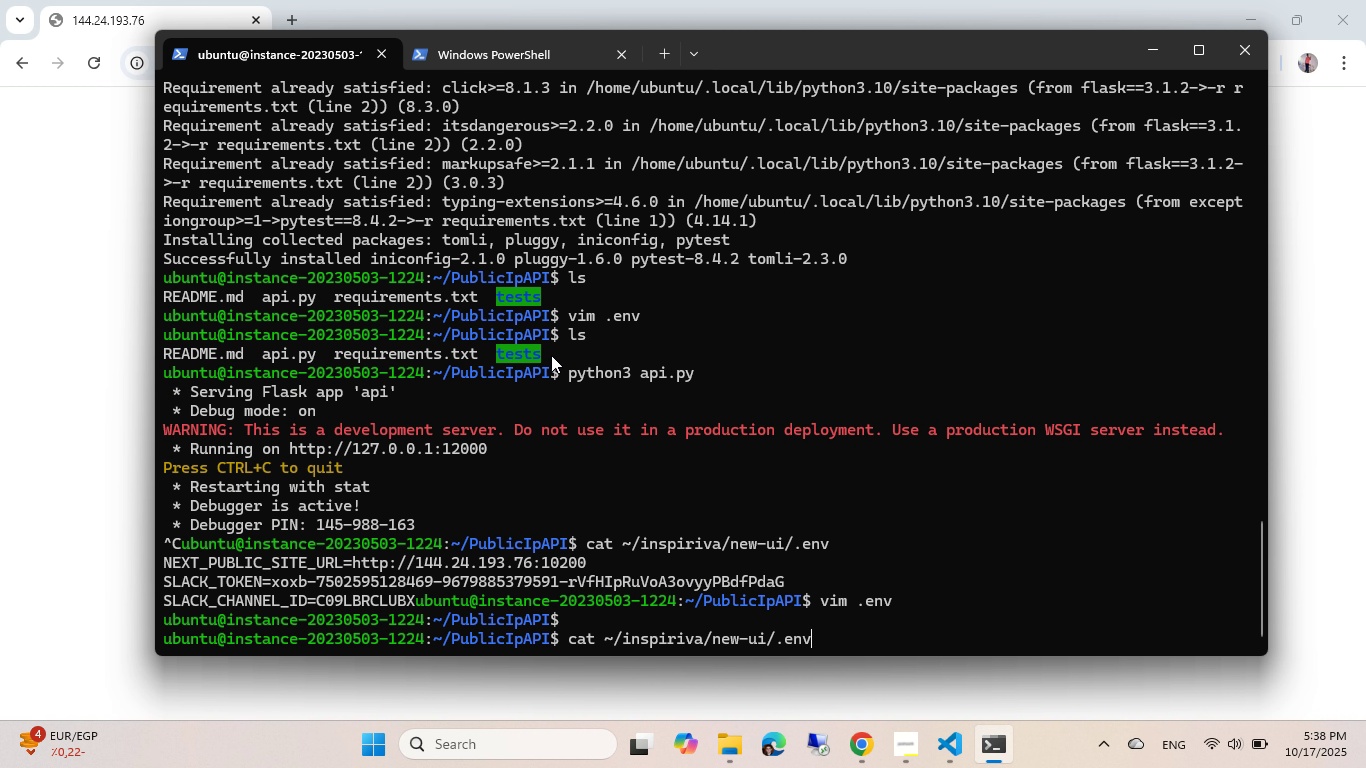 
key(ArrowUp)
 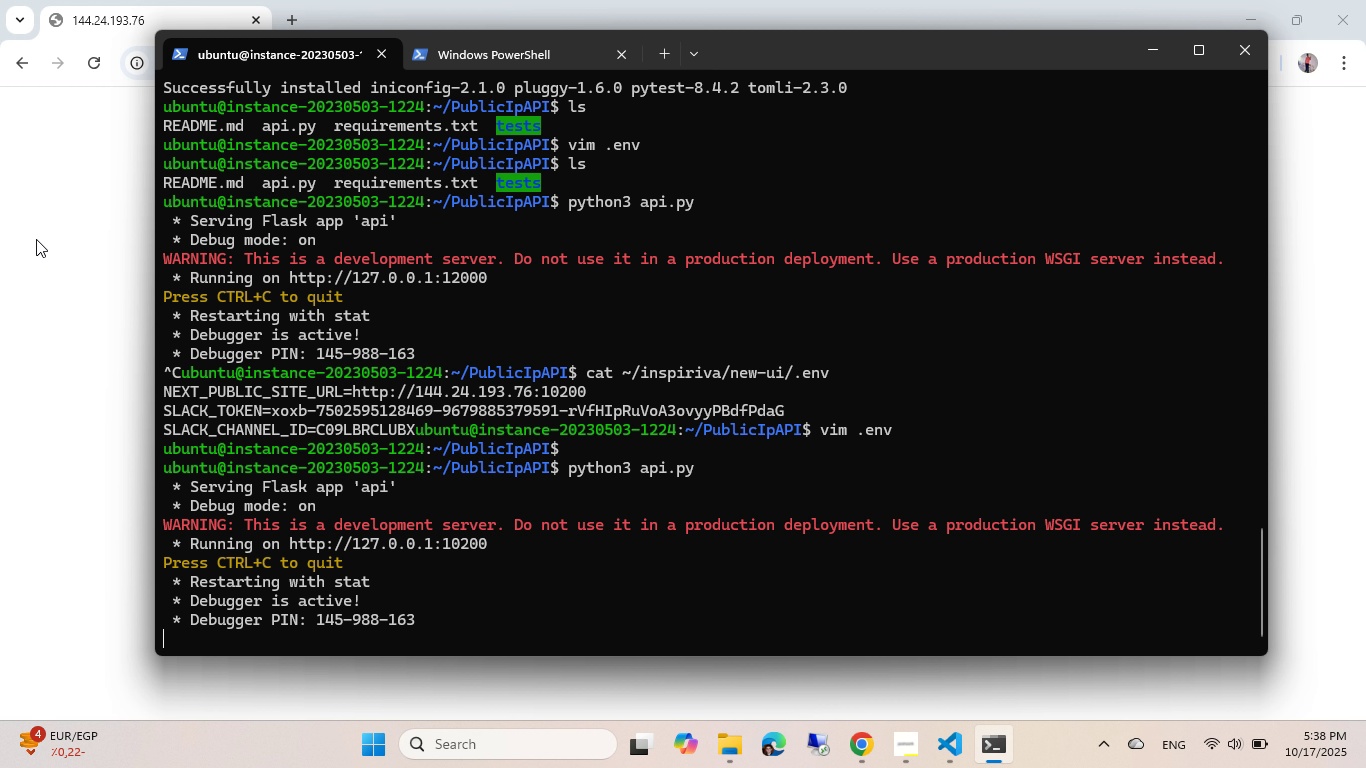 
left_click([26, 233])
 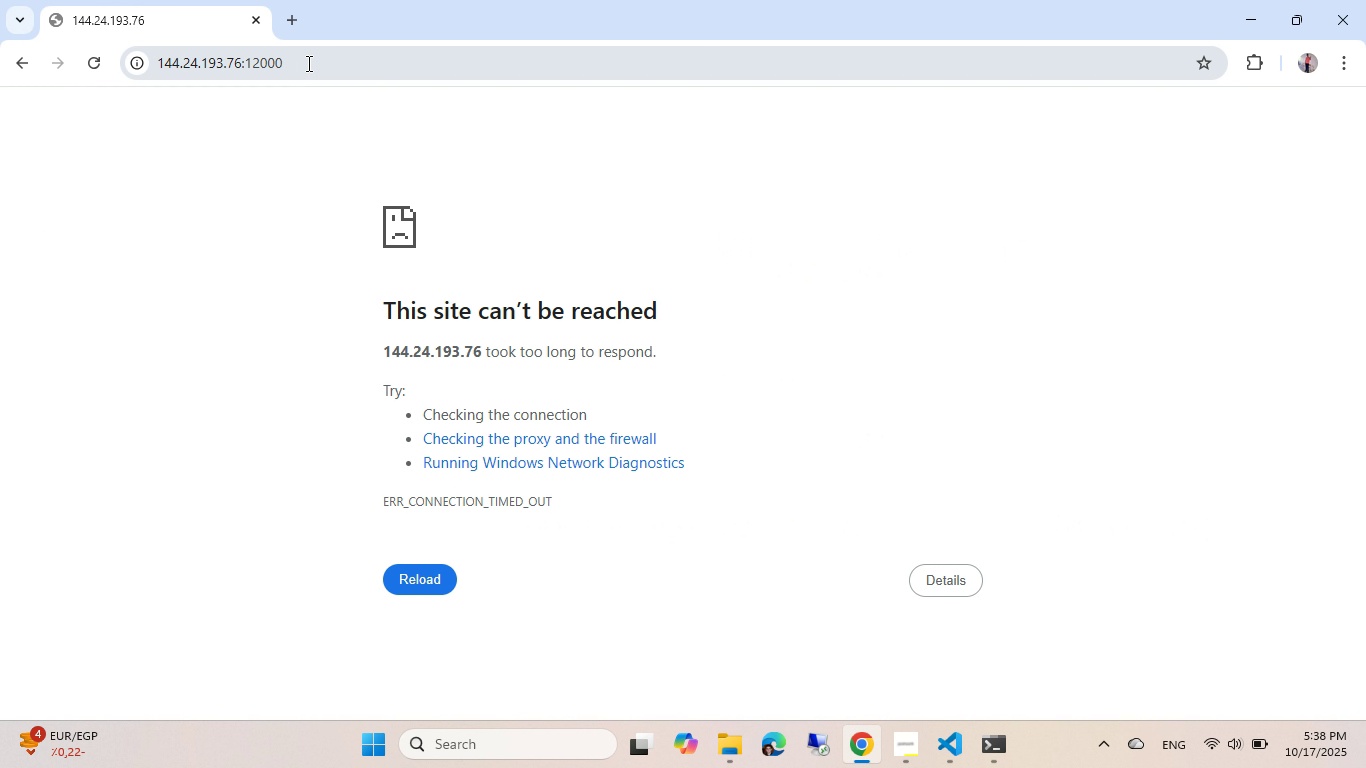 
double_click([307, 63])
 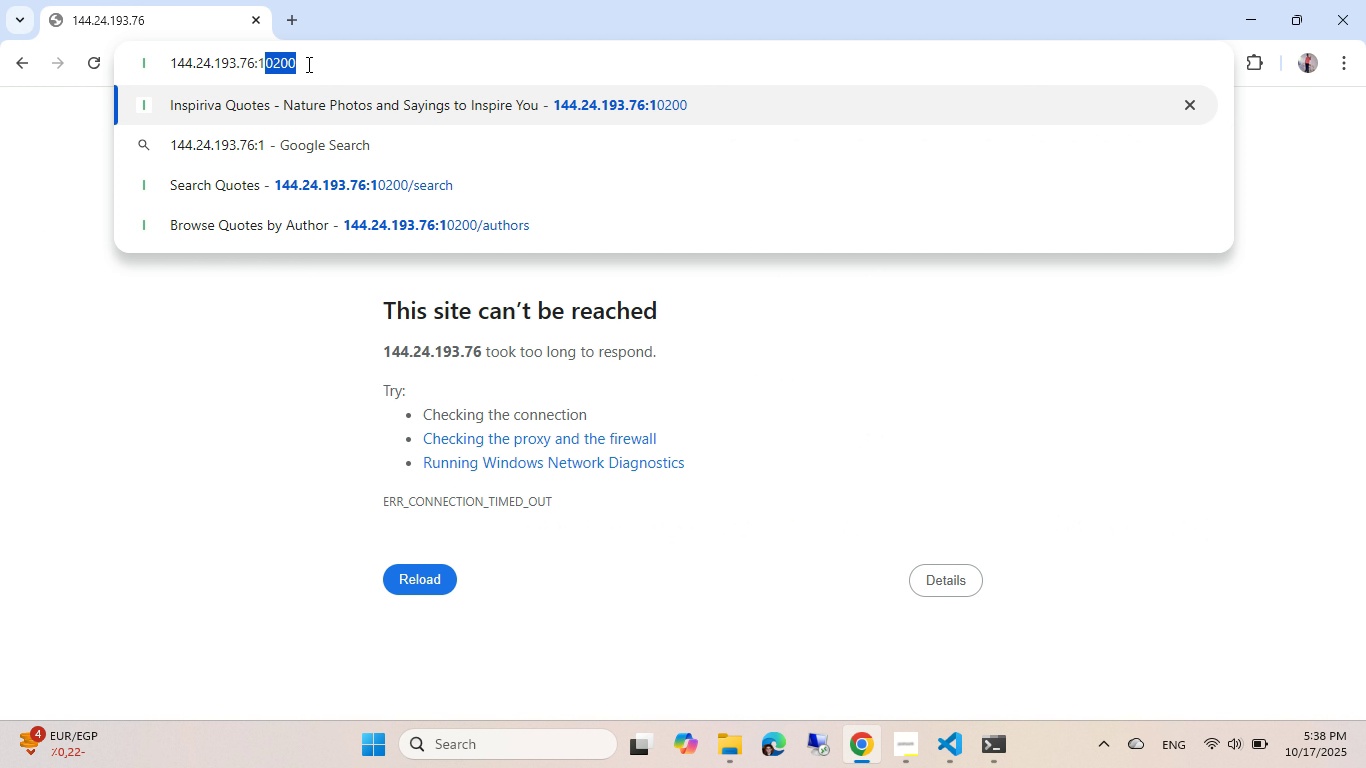 
key(Numpad1)
 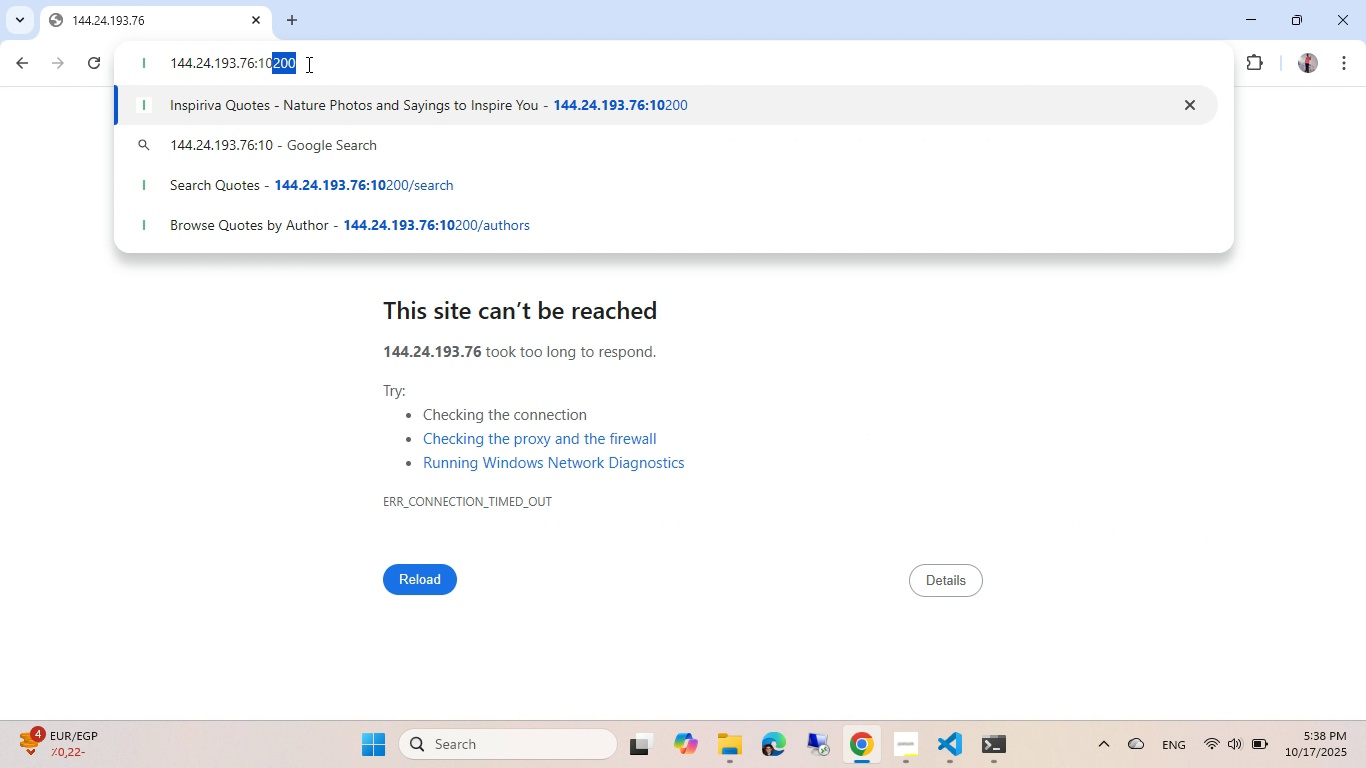 
key(Numpad0)
 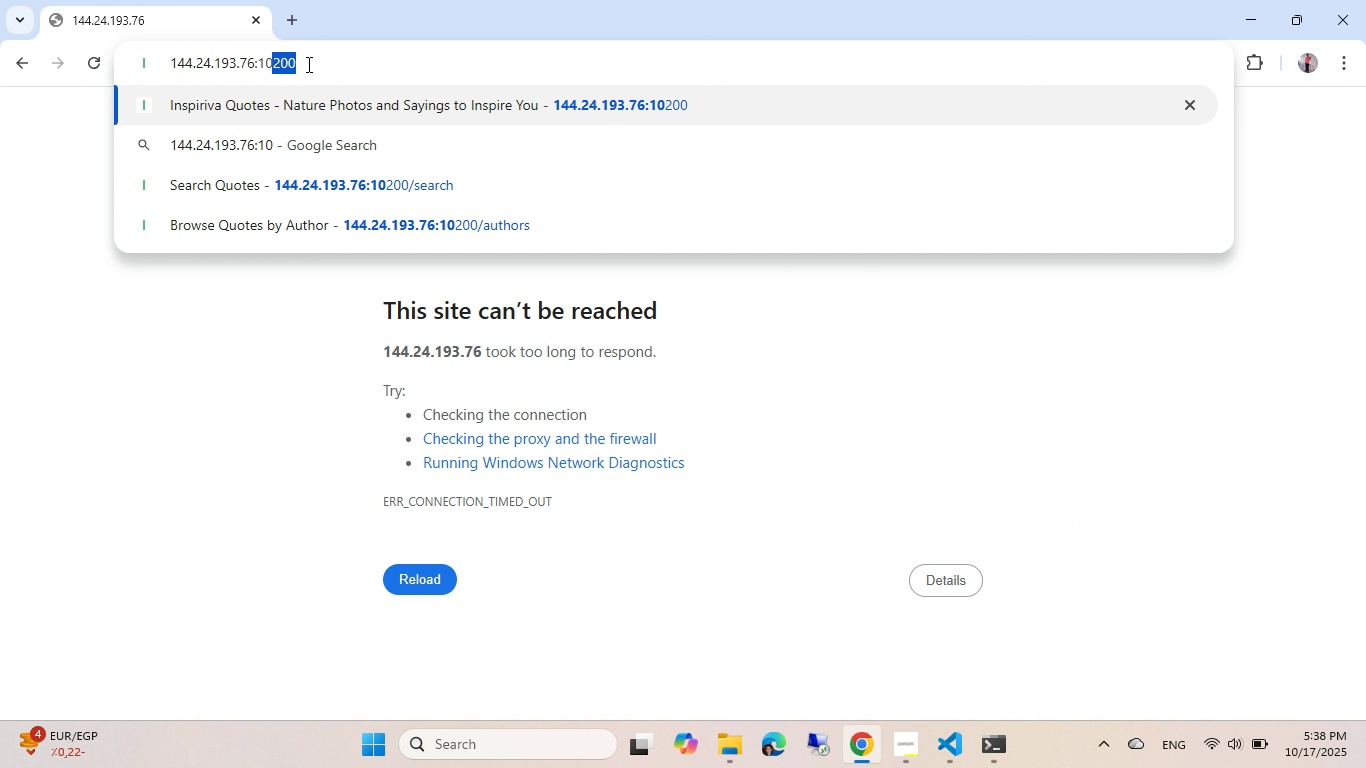 
key(Numpad2)
 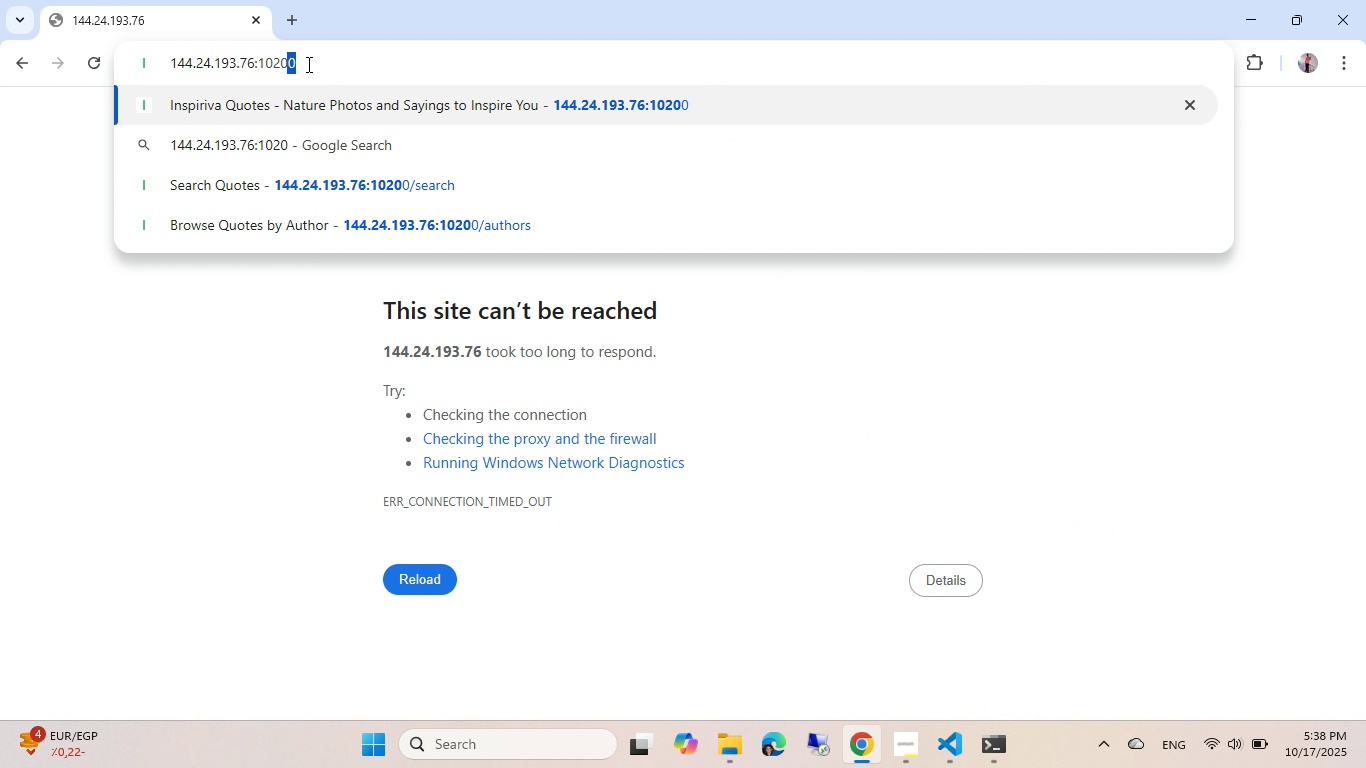 
key(Numpad0)
 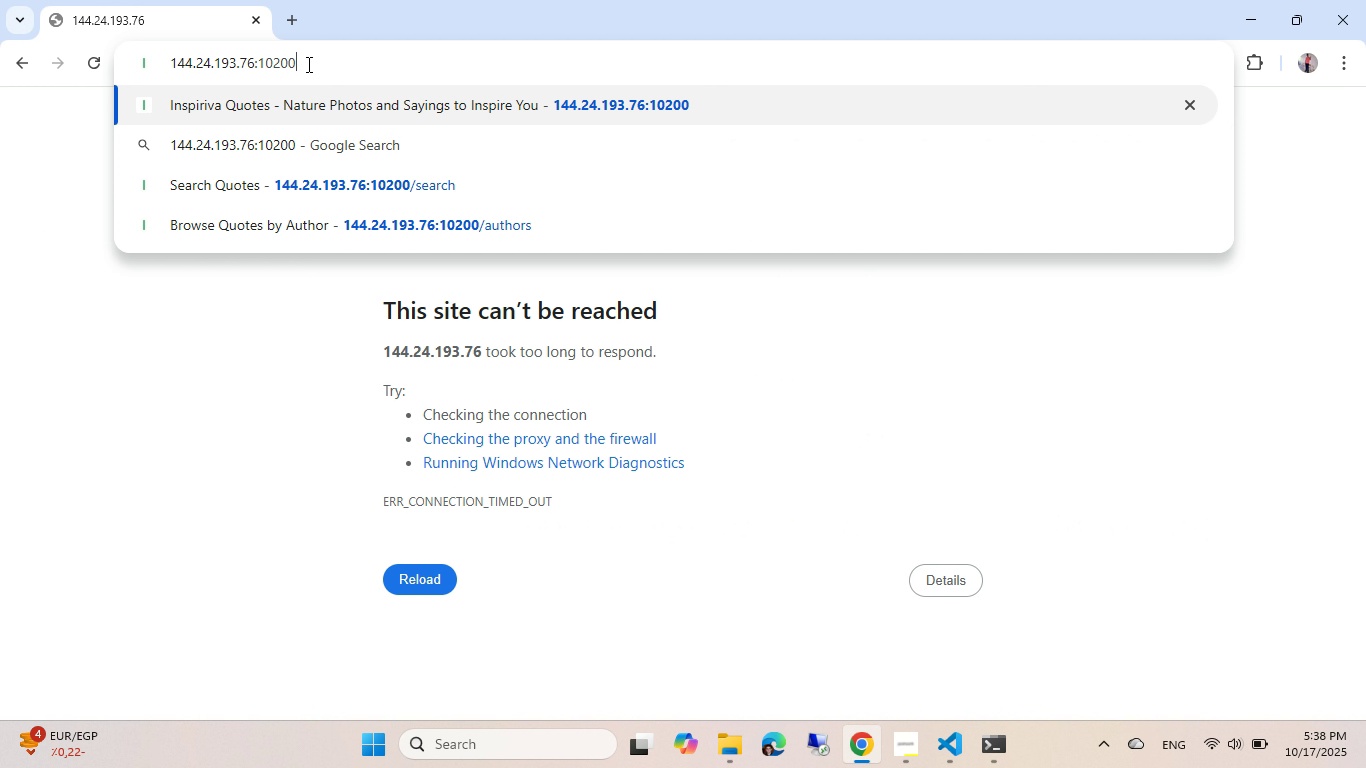 
key(Numpad0)
 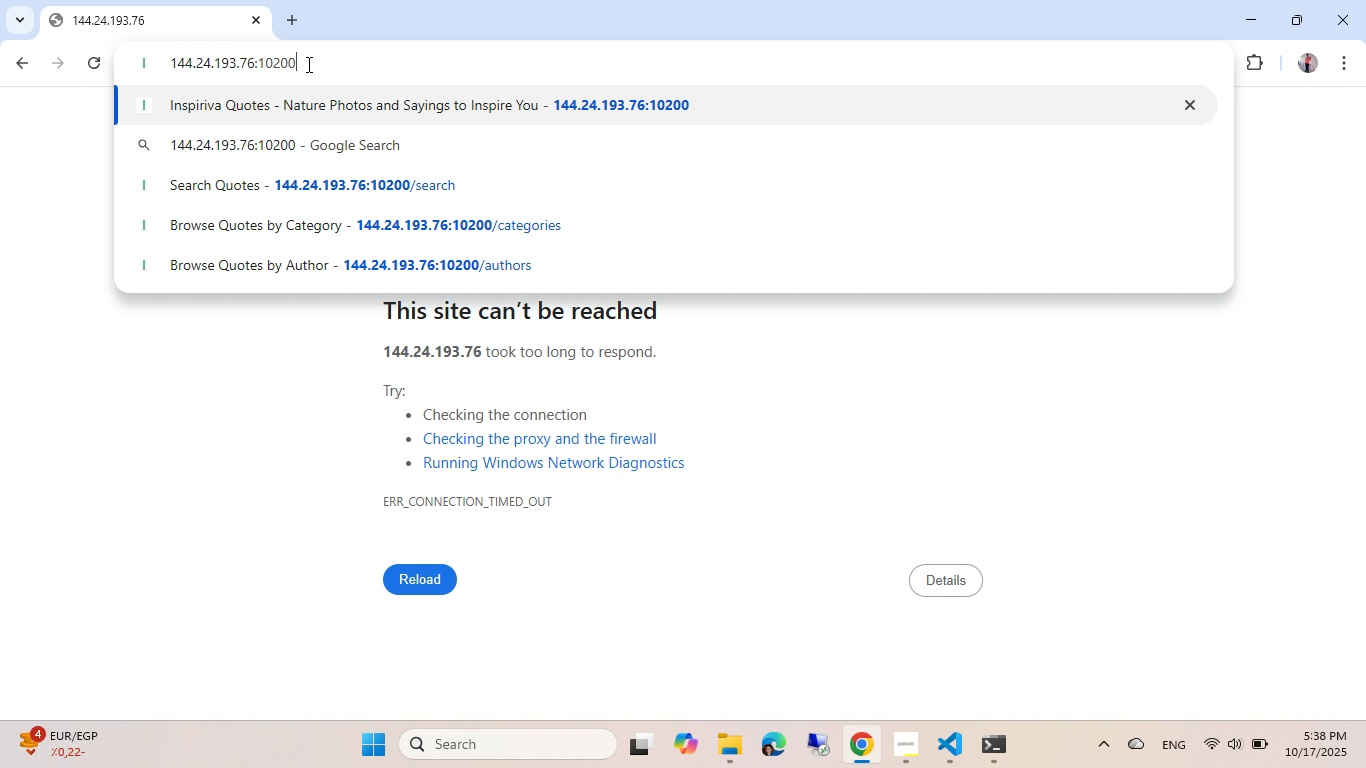 
key(NumpadEnter)
 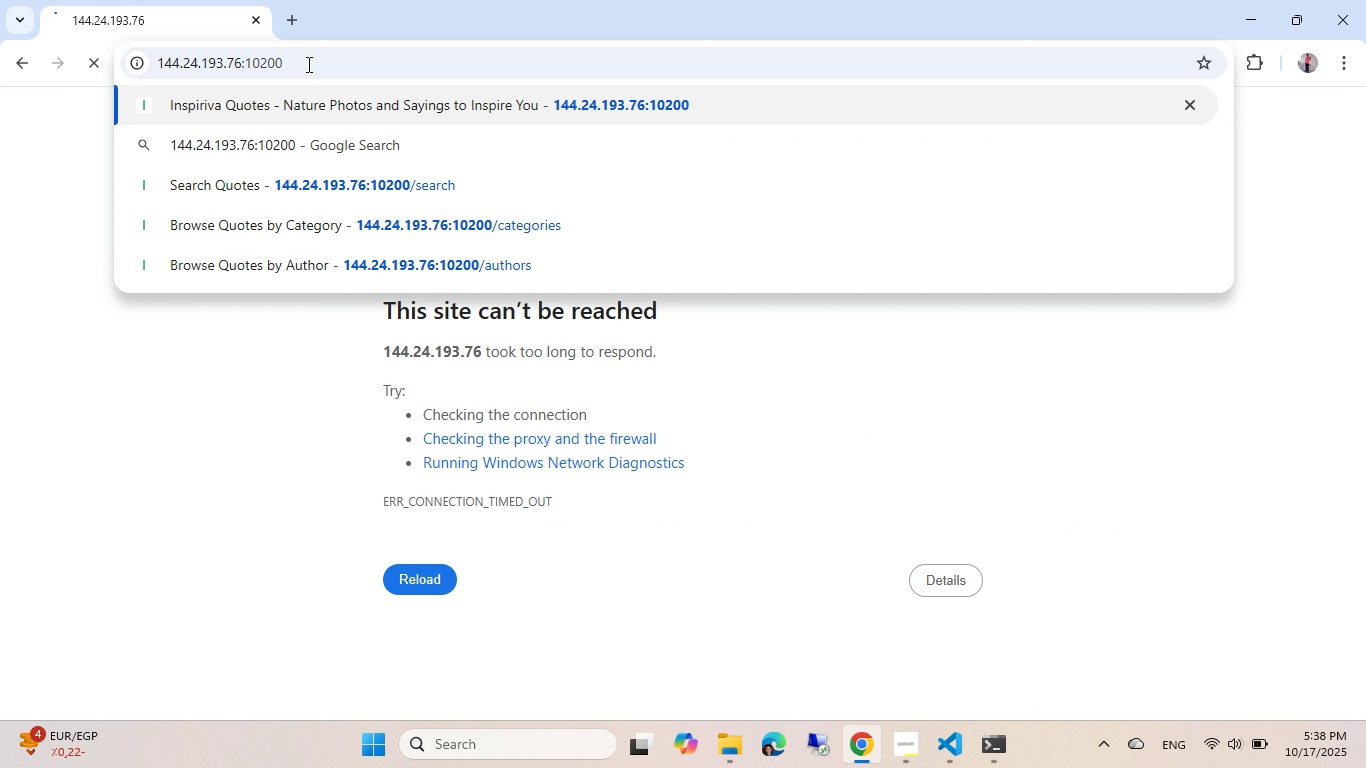 
key(Quote)
 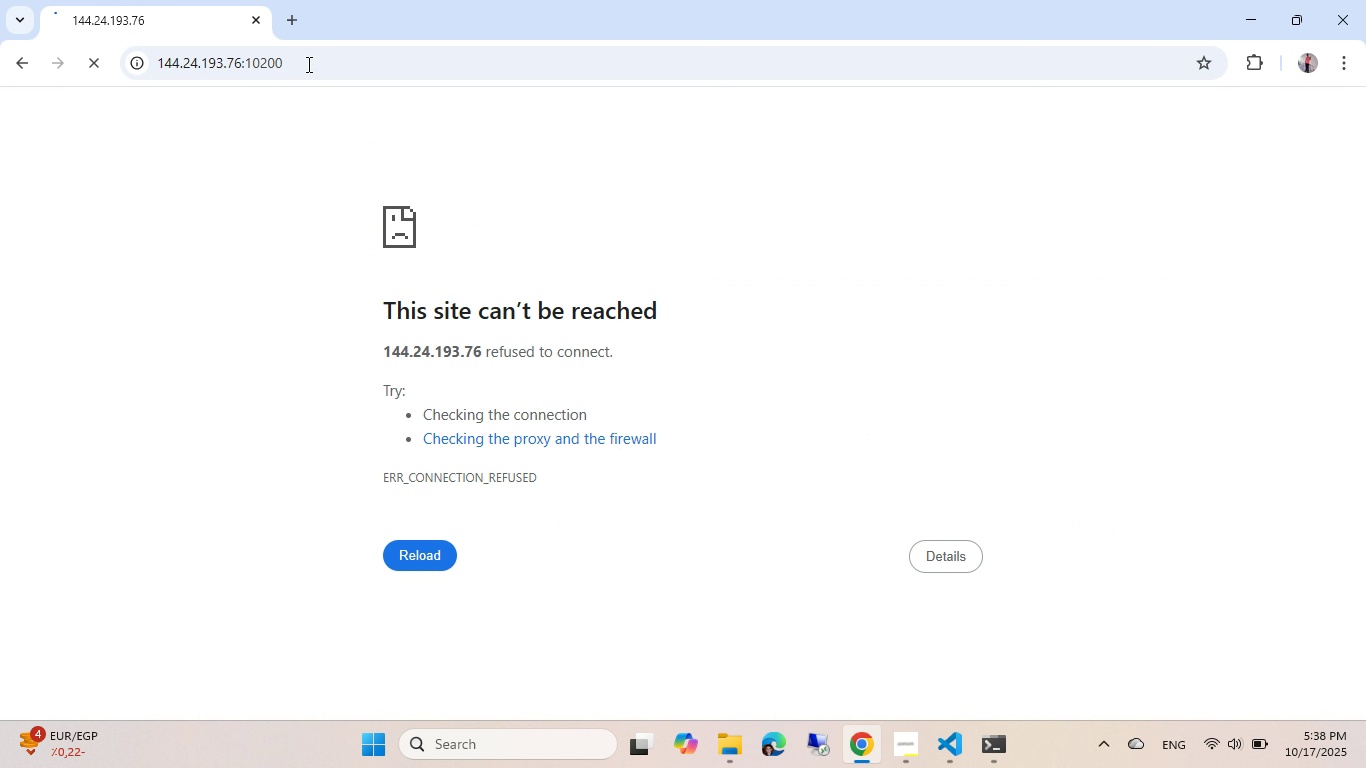 
wait(5.05)
 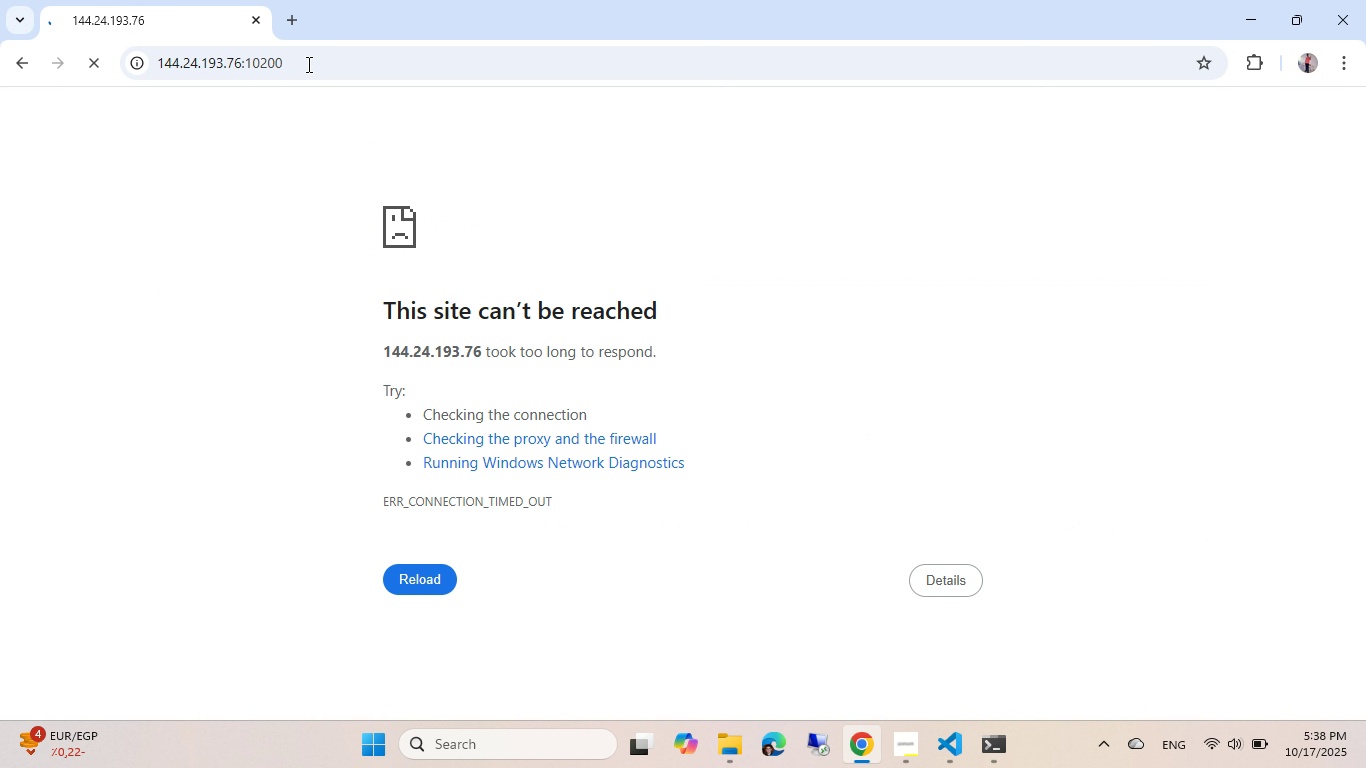 
key(Alt+AltLeft)
 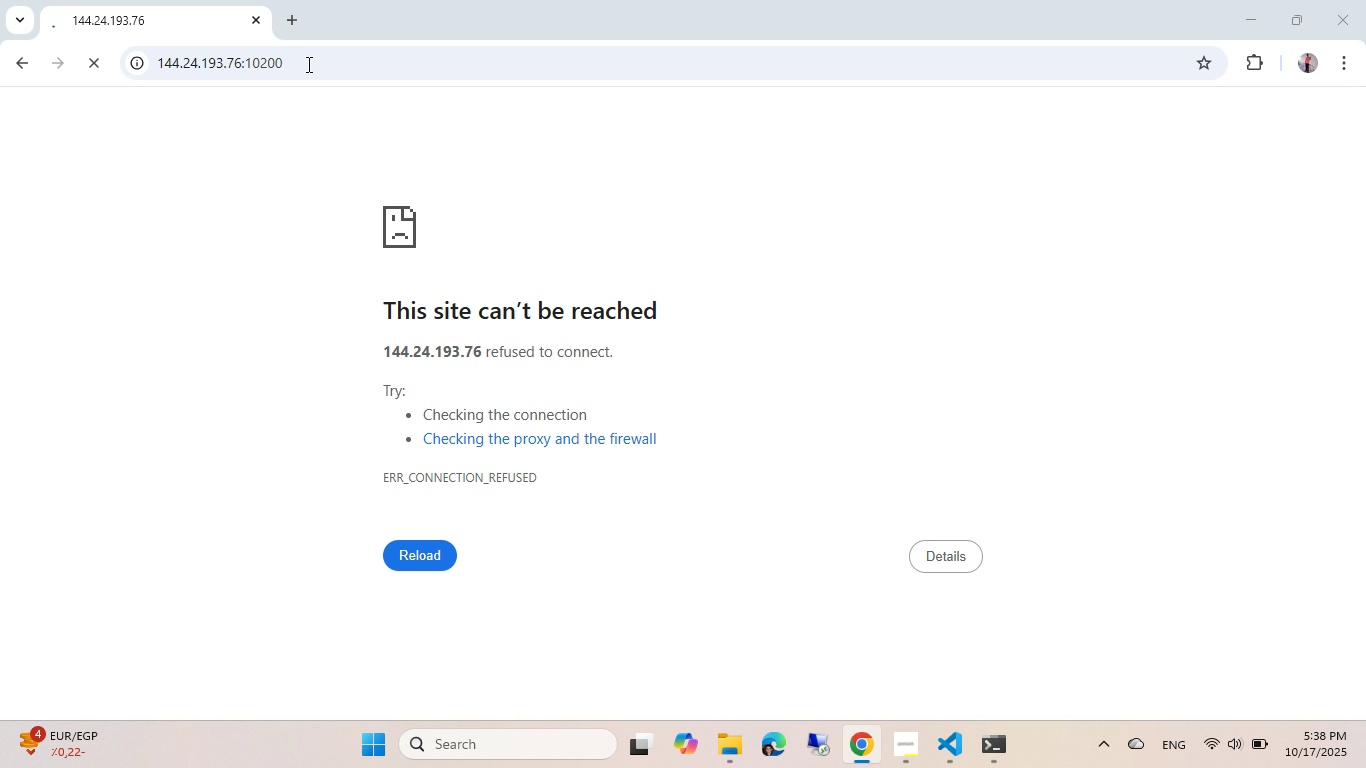 
key(Alt+Tab)
 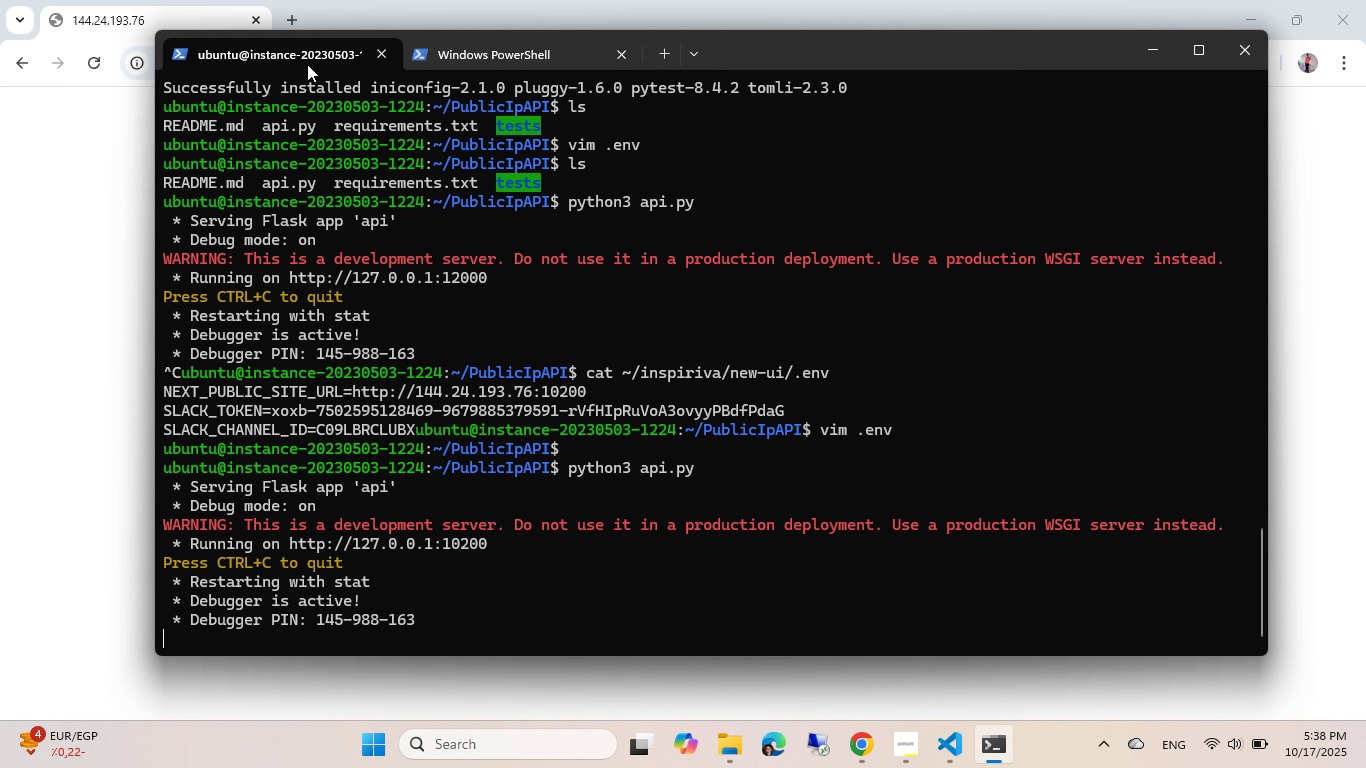 
key(Alt+Control+ControlLeft)
 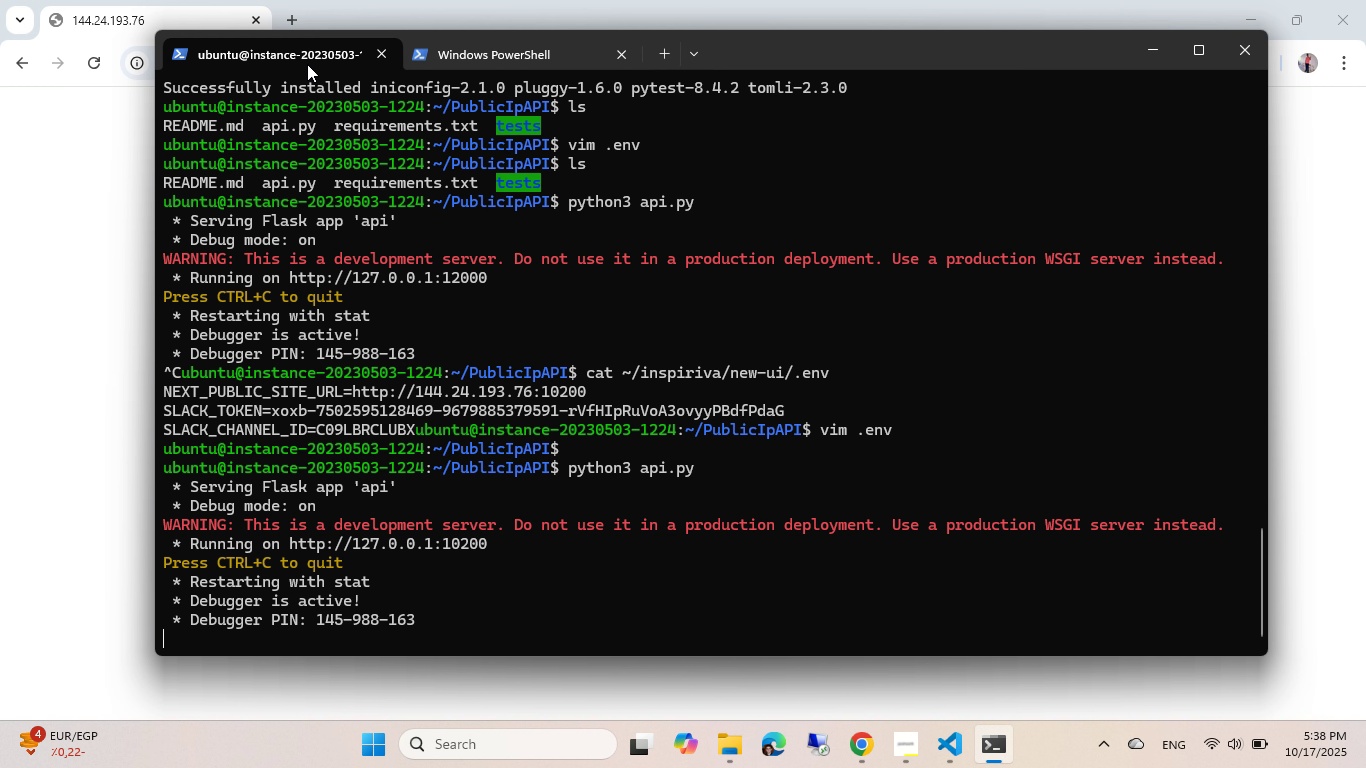 
key(Alt+Control+C)
 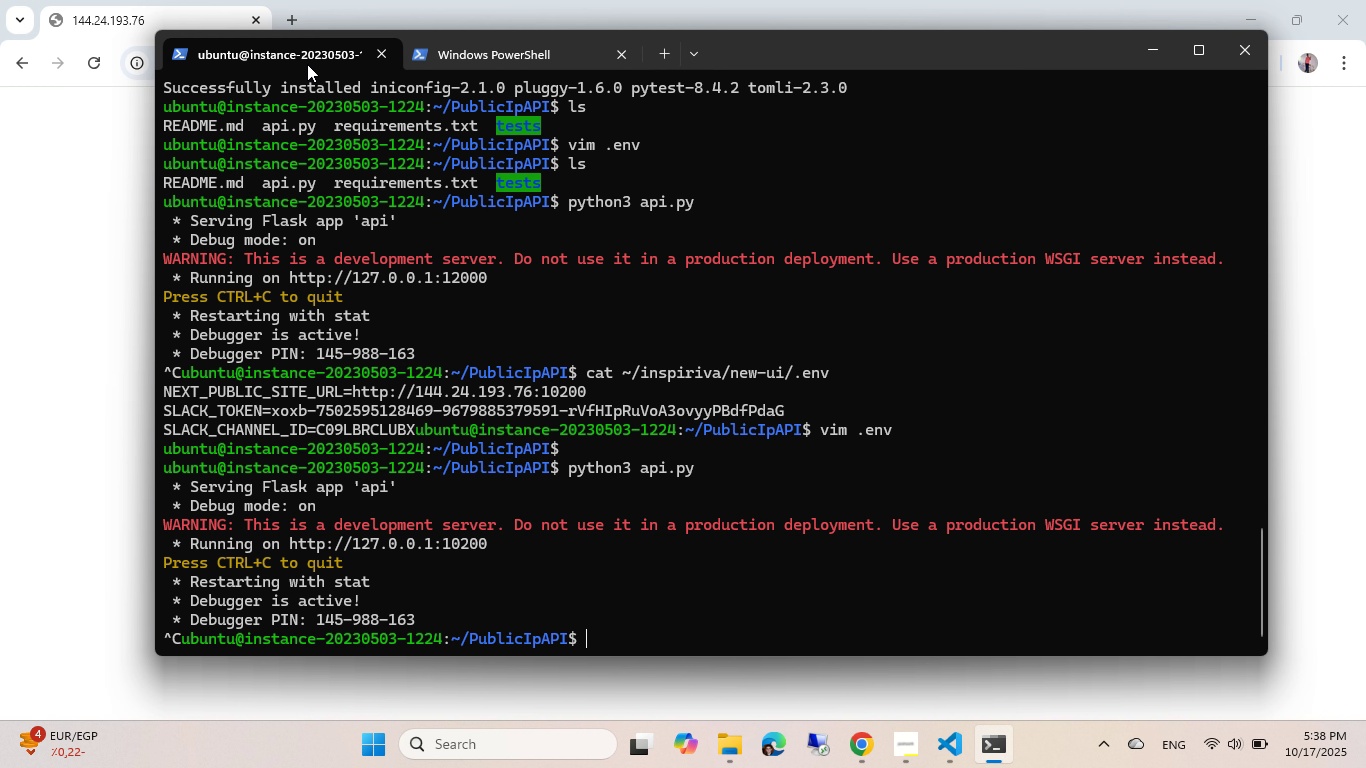 
key(Alt+V)
 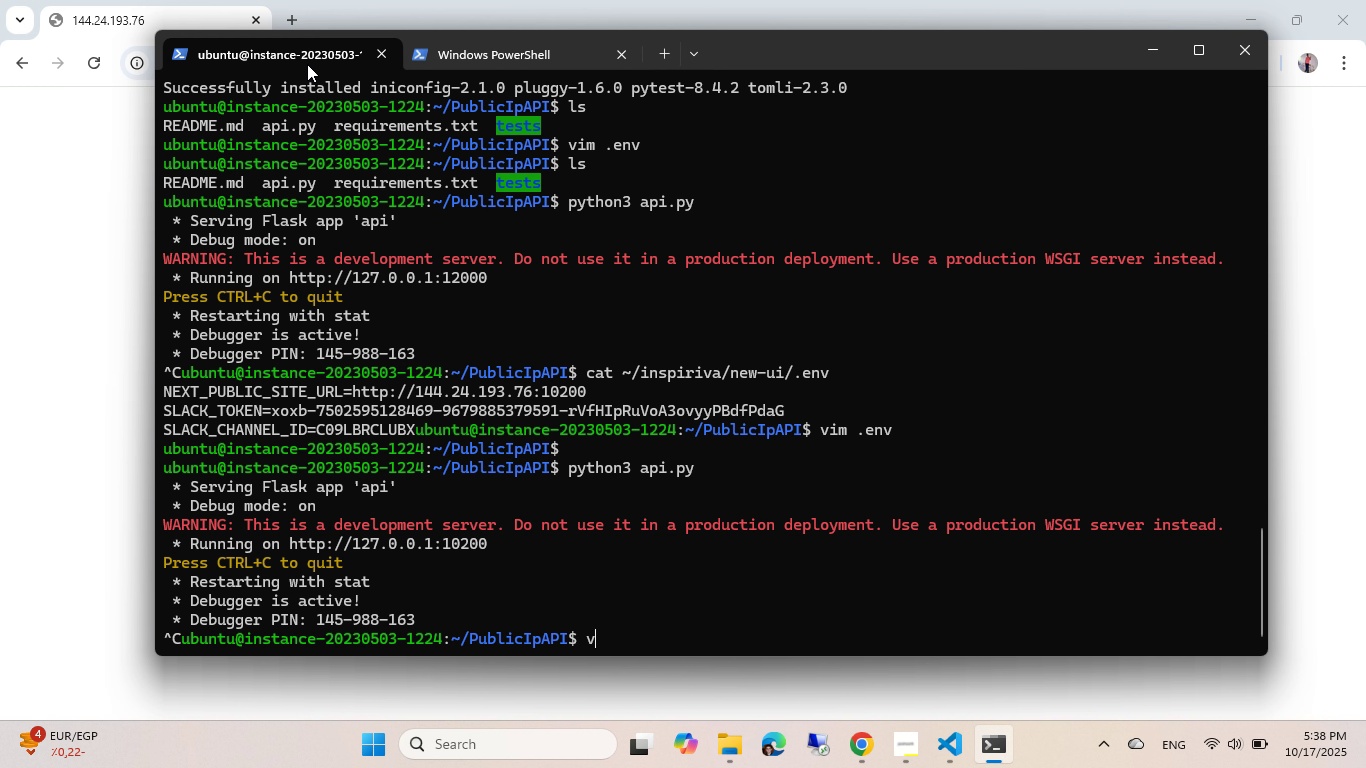 
key(Alt+I)
 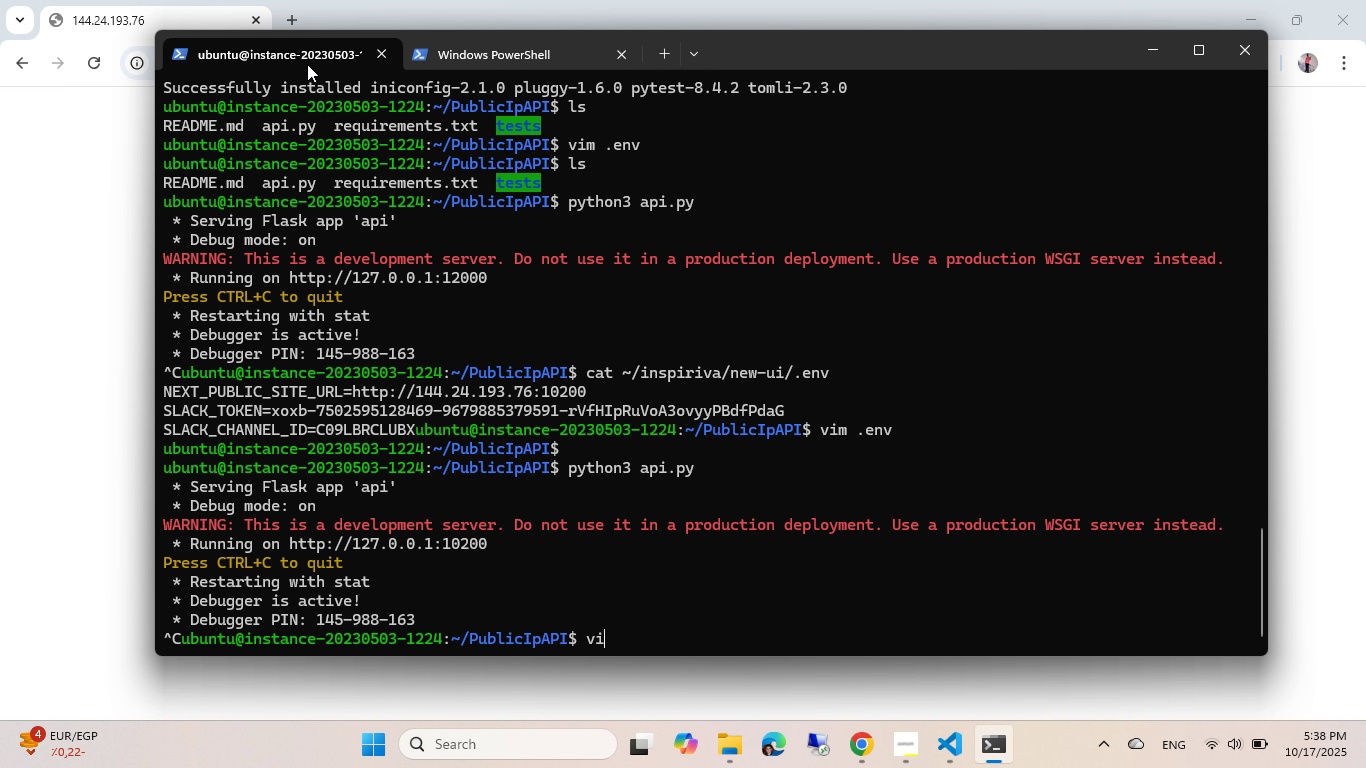 
key(Alt+M)
 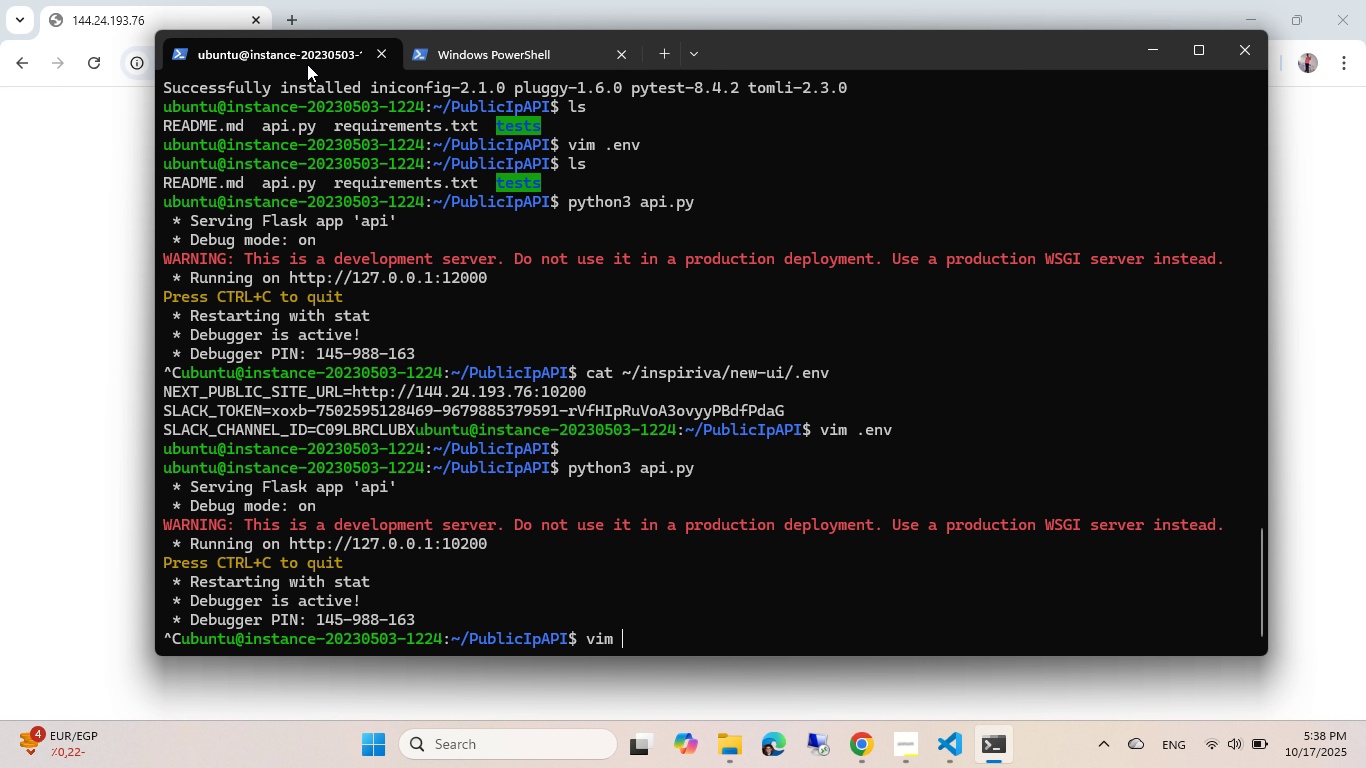 
key(Alt+Space)
 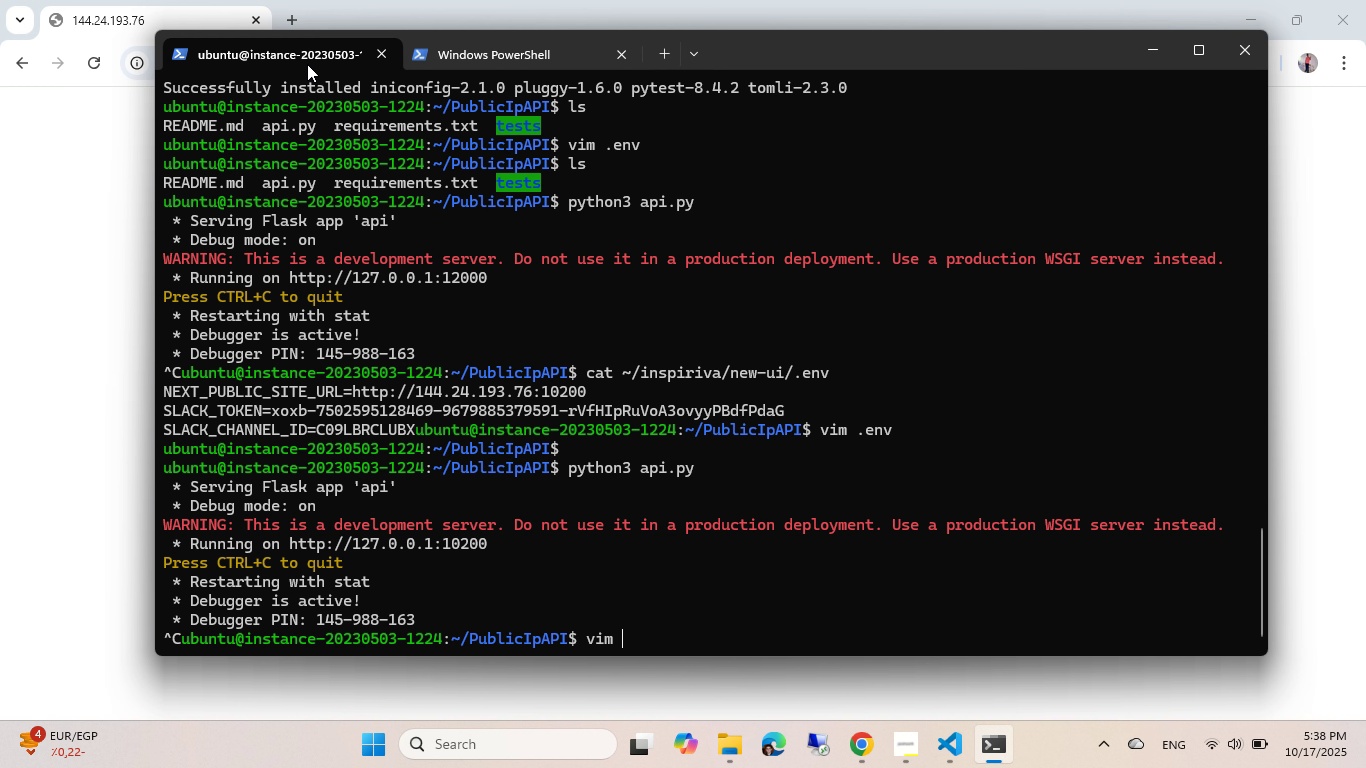 
key(Alt+A)